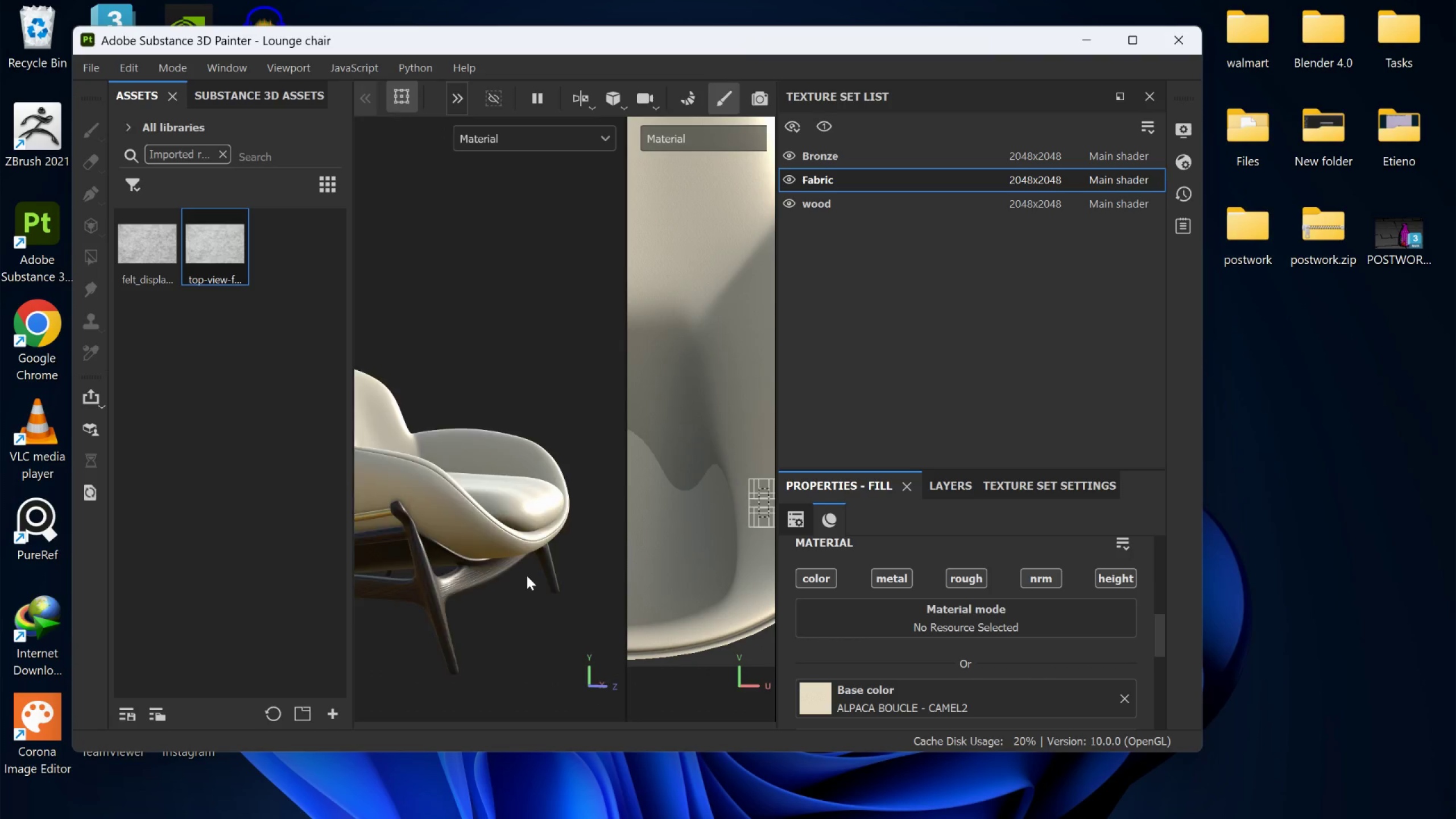 
hold_key(key=AltLeft, duration=0.59)
left_click_drag(start_coordinate=[514, 584], to_coordinate=[577, 580])
 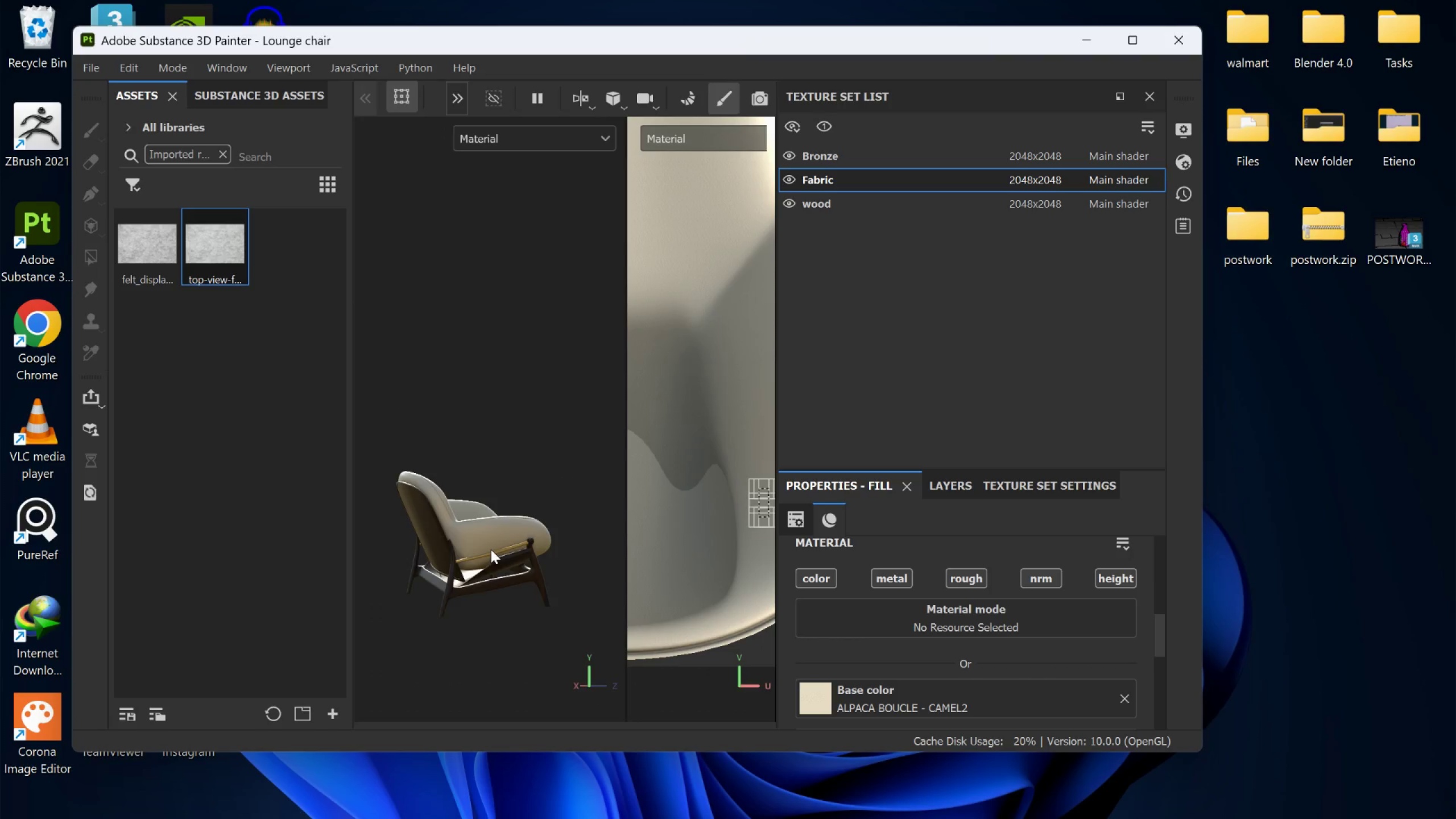 
scroll: coordinate [517, 578], scroll_direction: down, amount: 8.0
 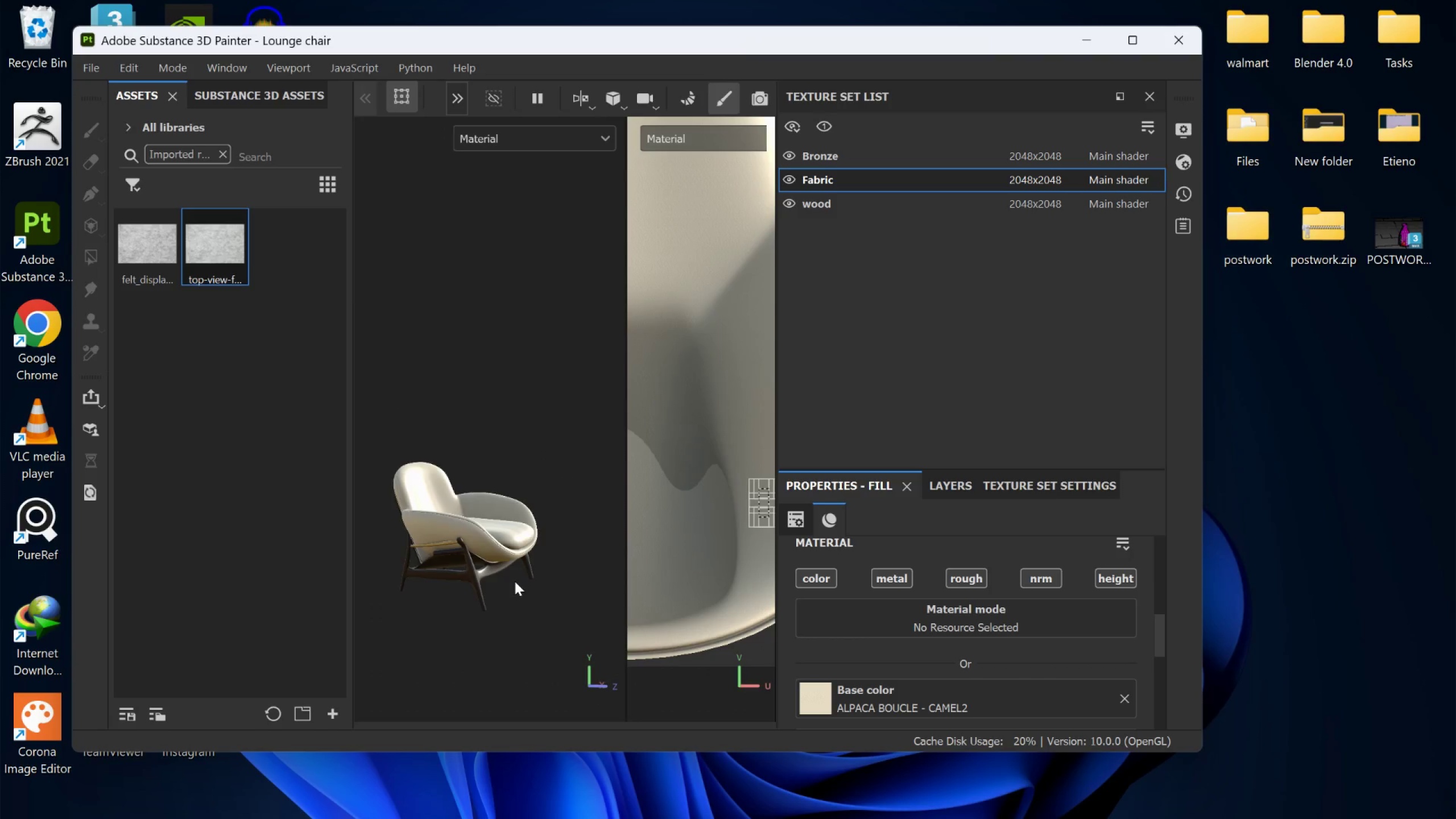 
scroll: coordinate [442, 512], scroll_direction: up, amount: 6.0
 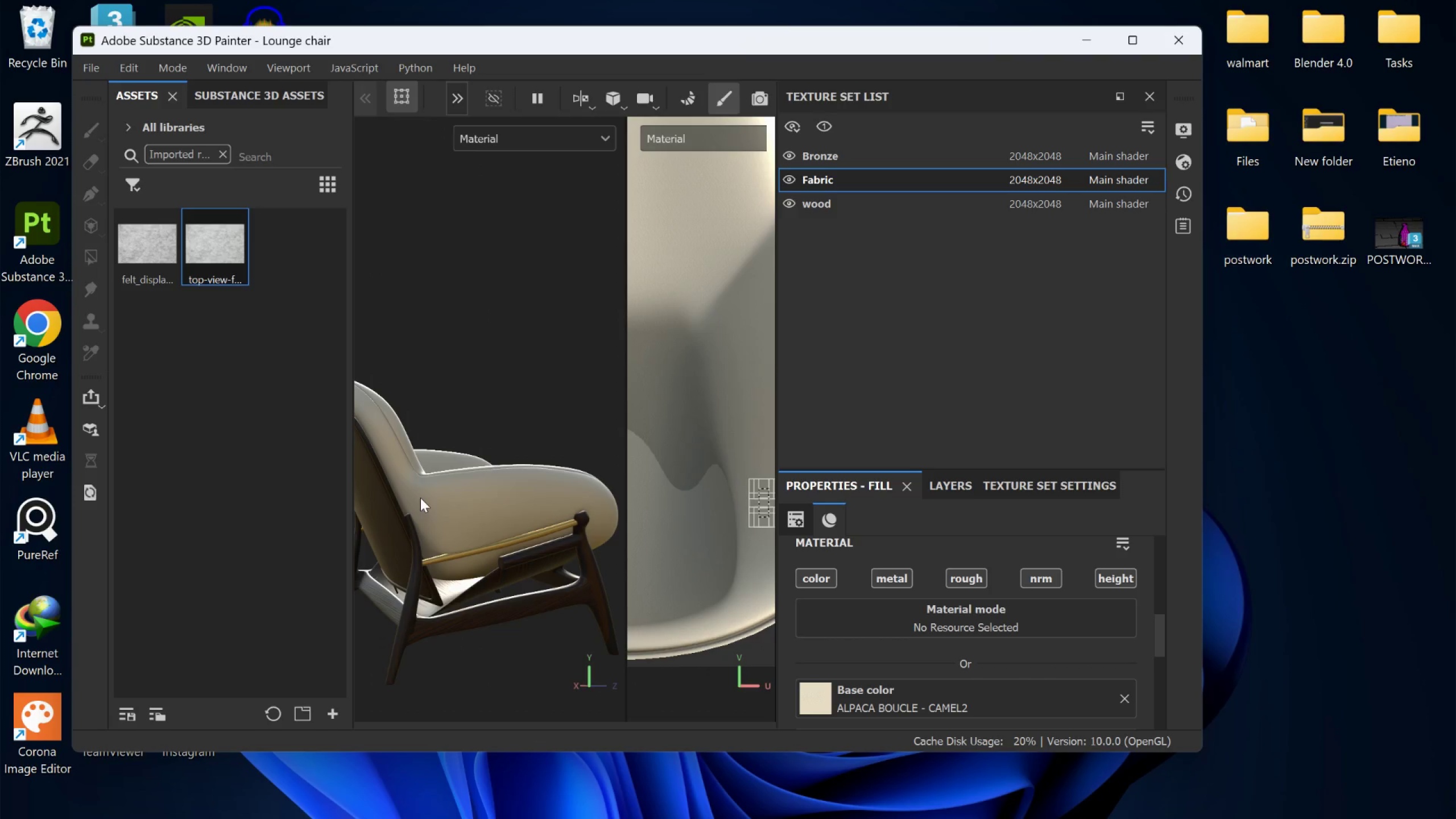 
wait(5.64)
 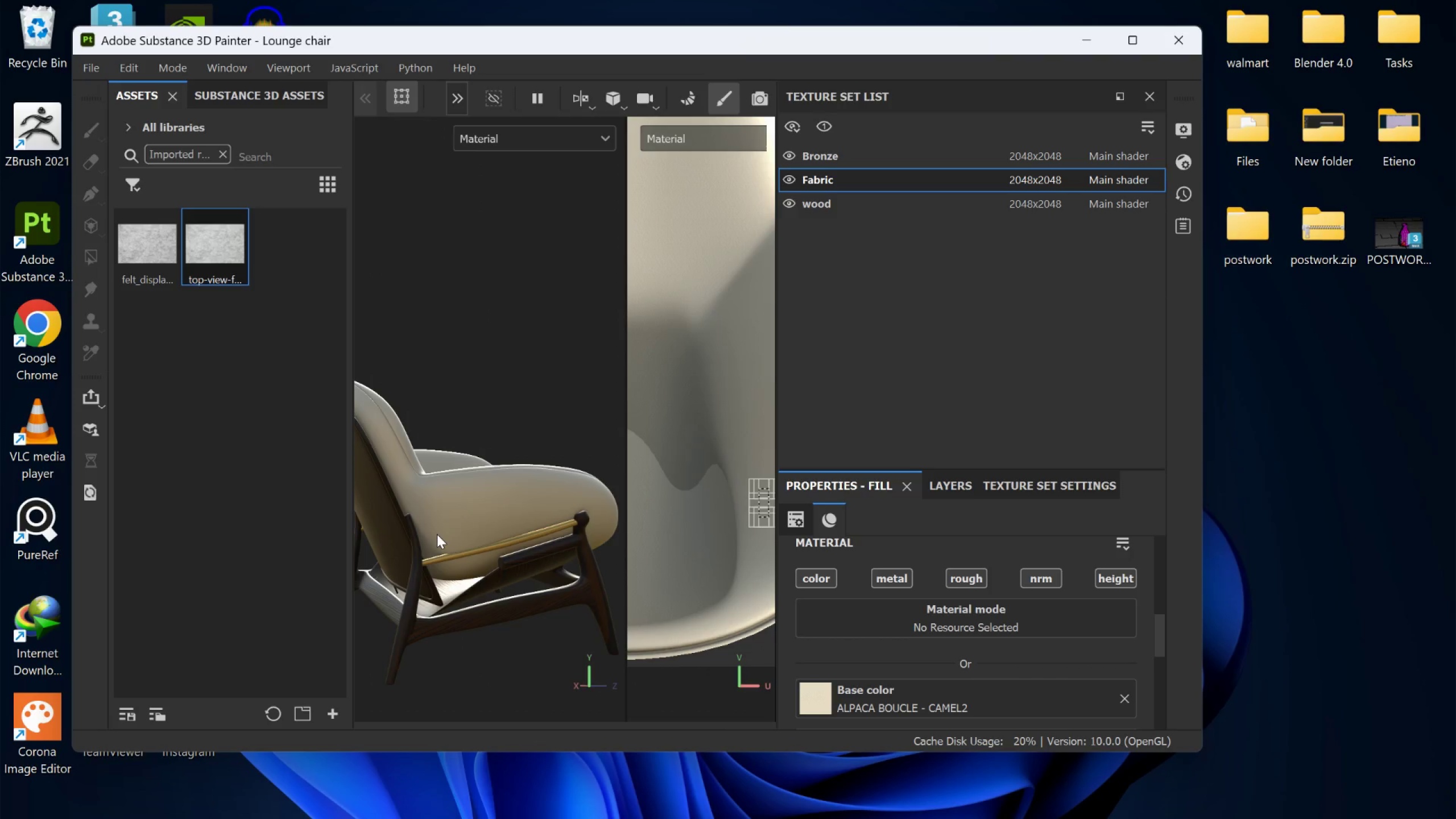 
left_click([99, 71])
 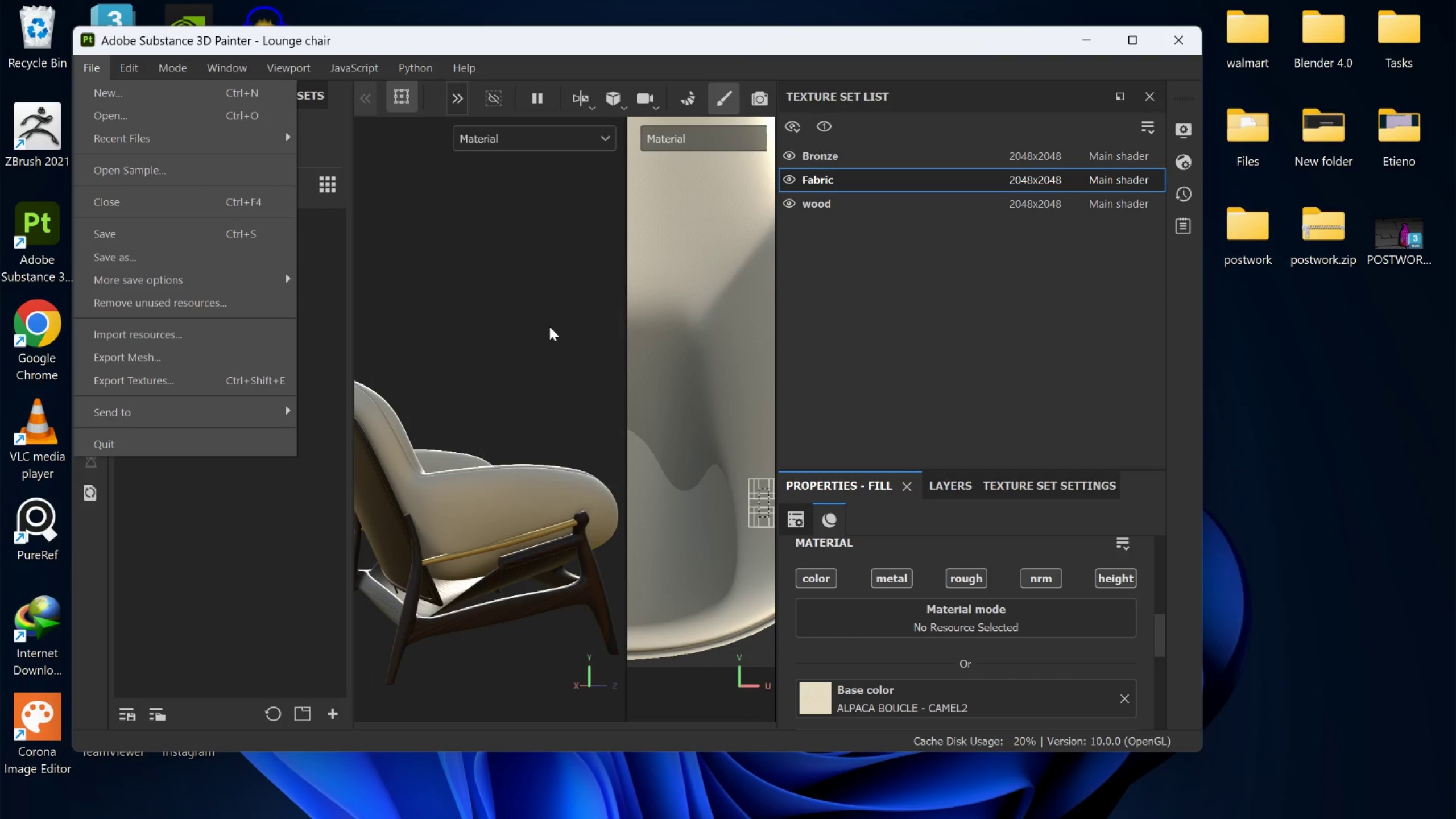 
wait(13.11)
 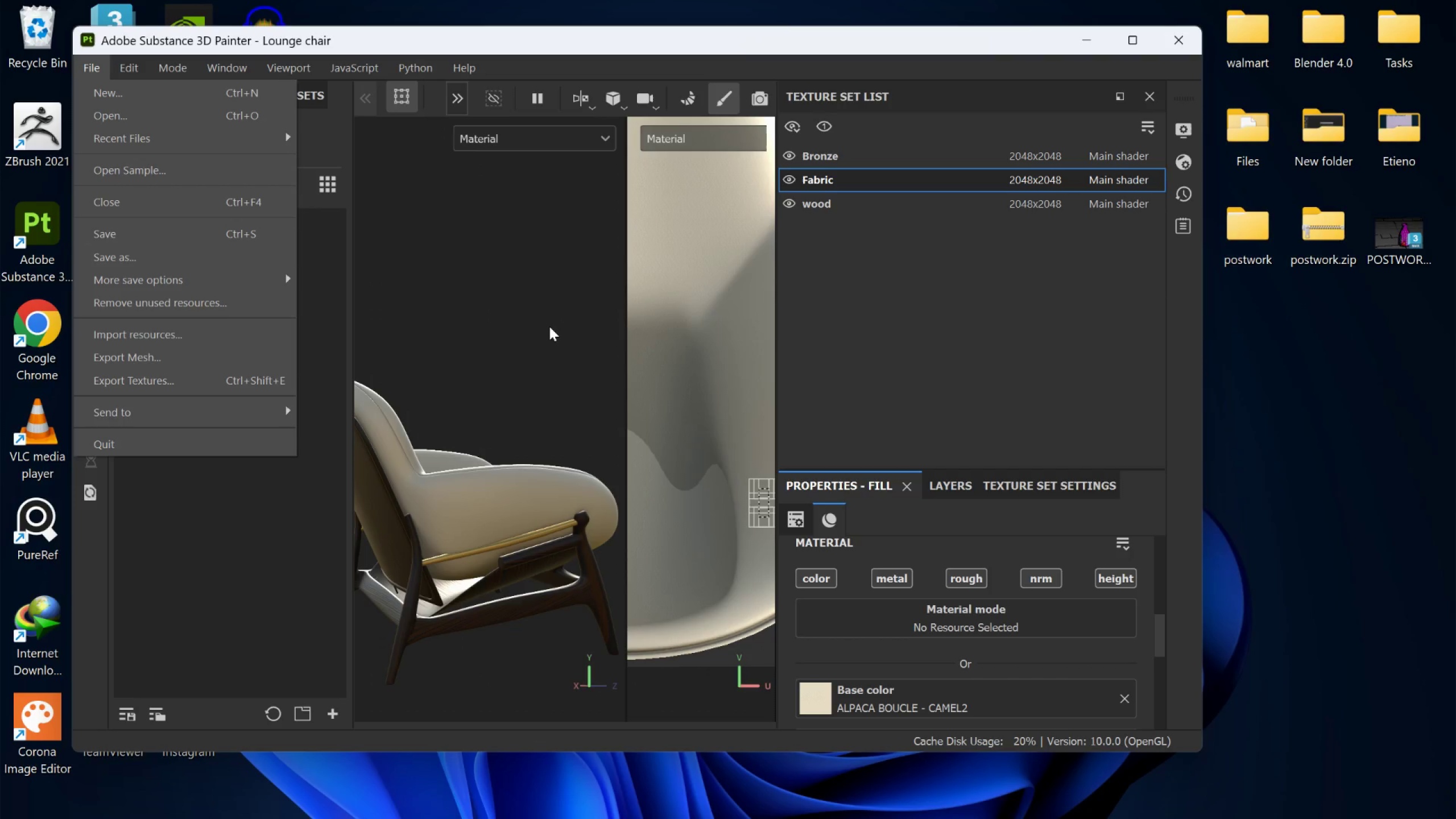 
scroll: coordinate [515, 552], scroll_direction: up, amount: 2.0
 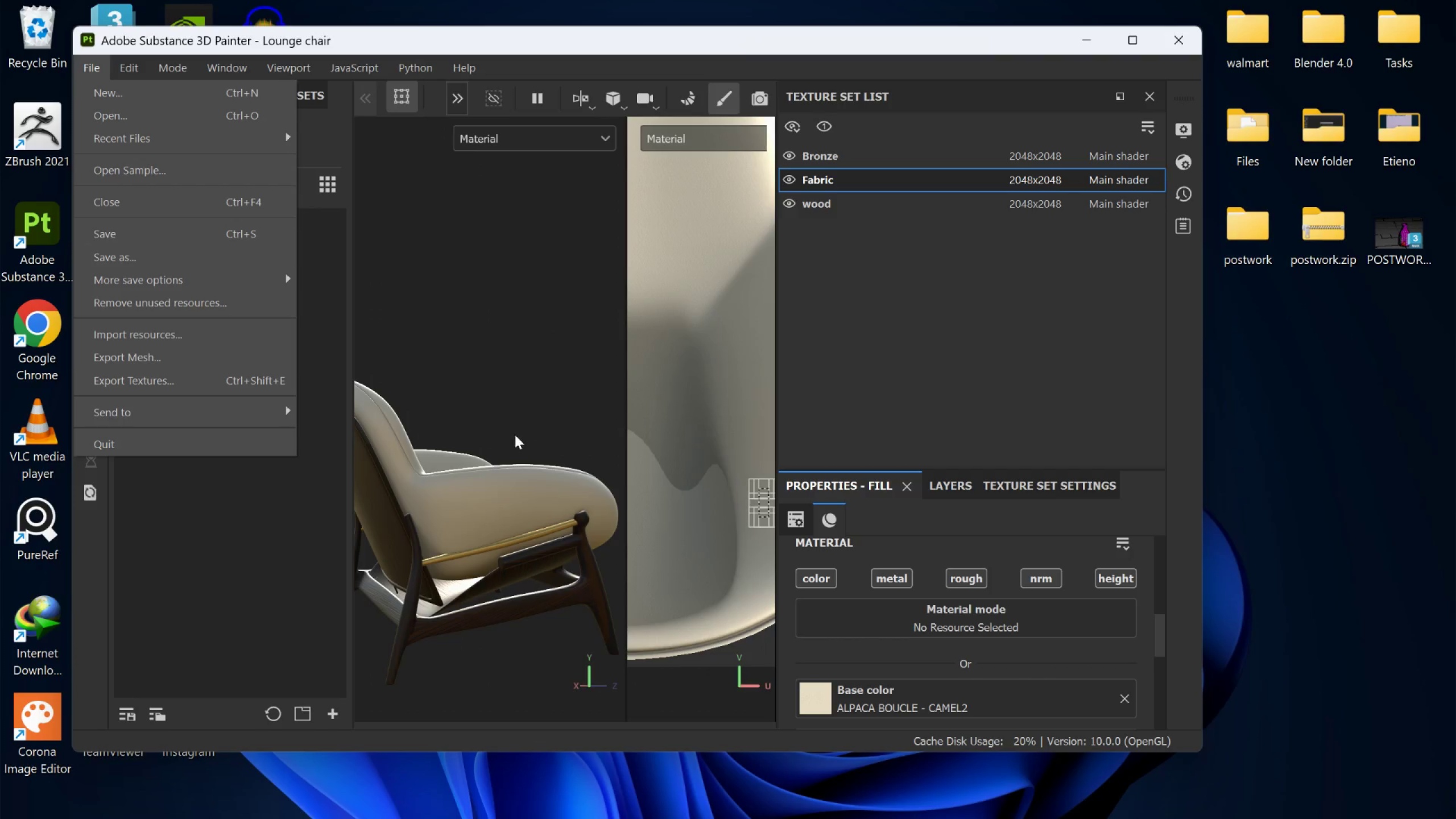 
scroll: coordinate [512, 440], scroll_direction: down, amount: 5.0
 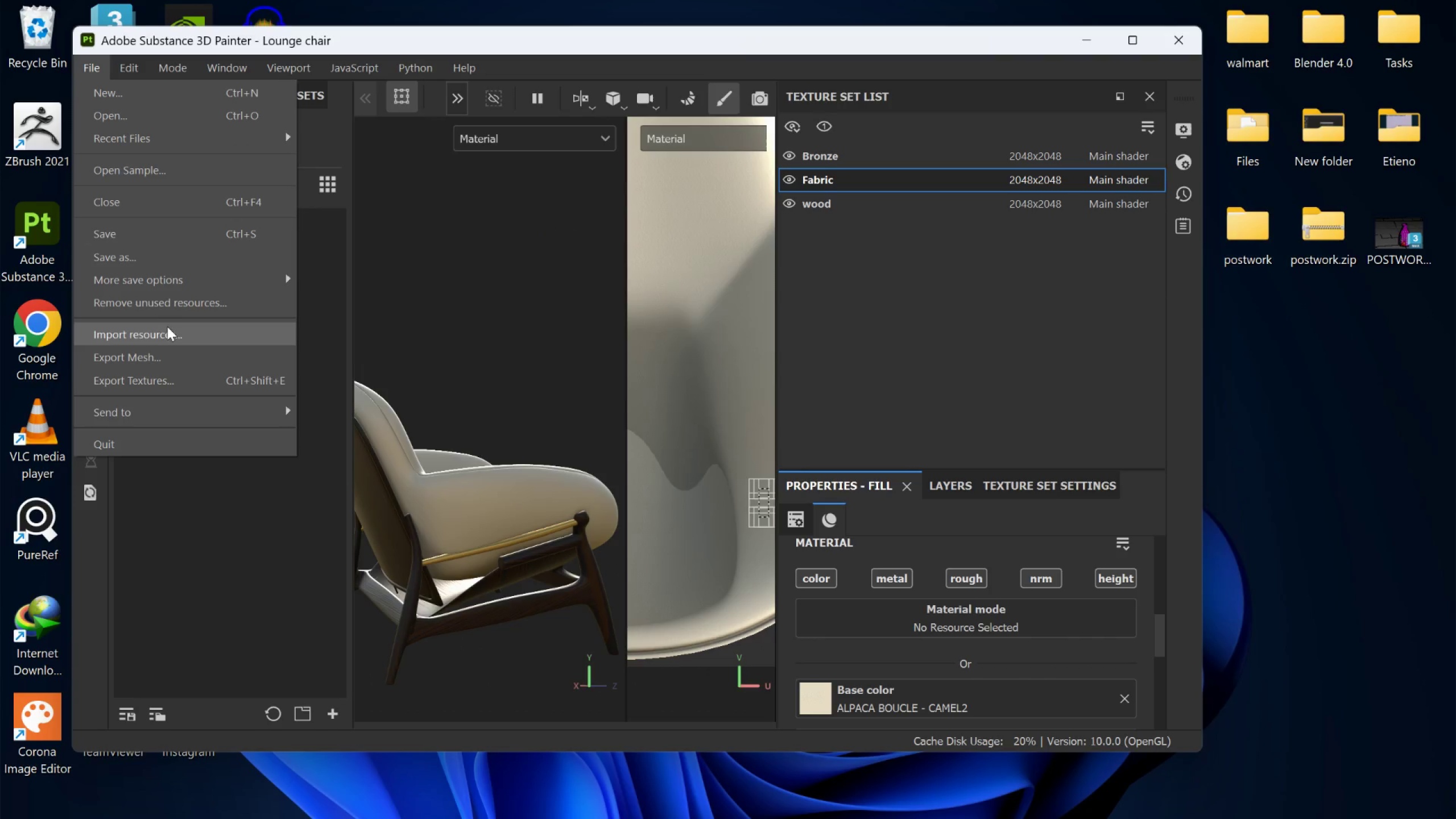 
left_click([162, 374])
 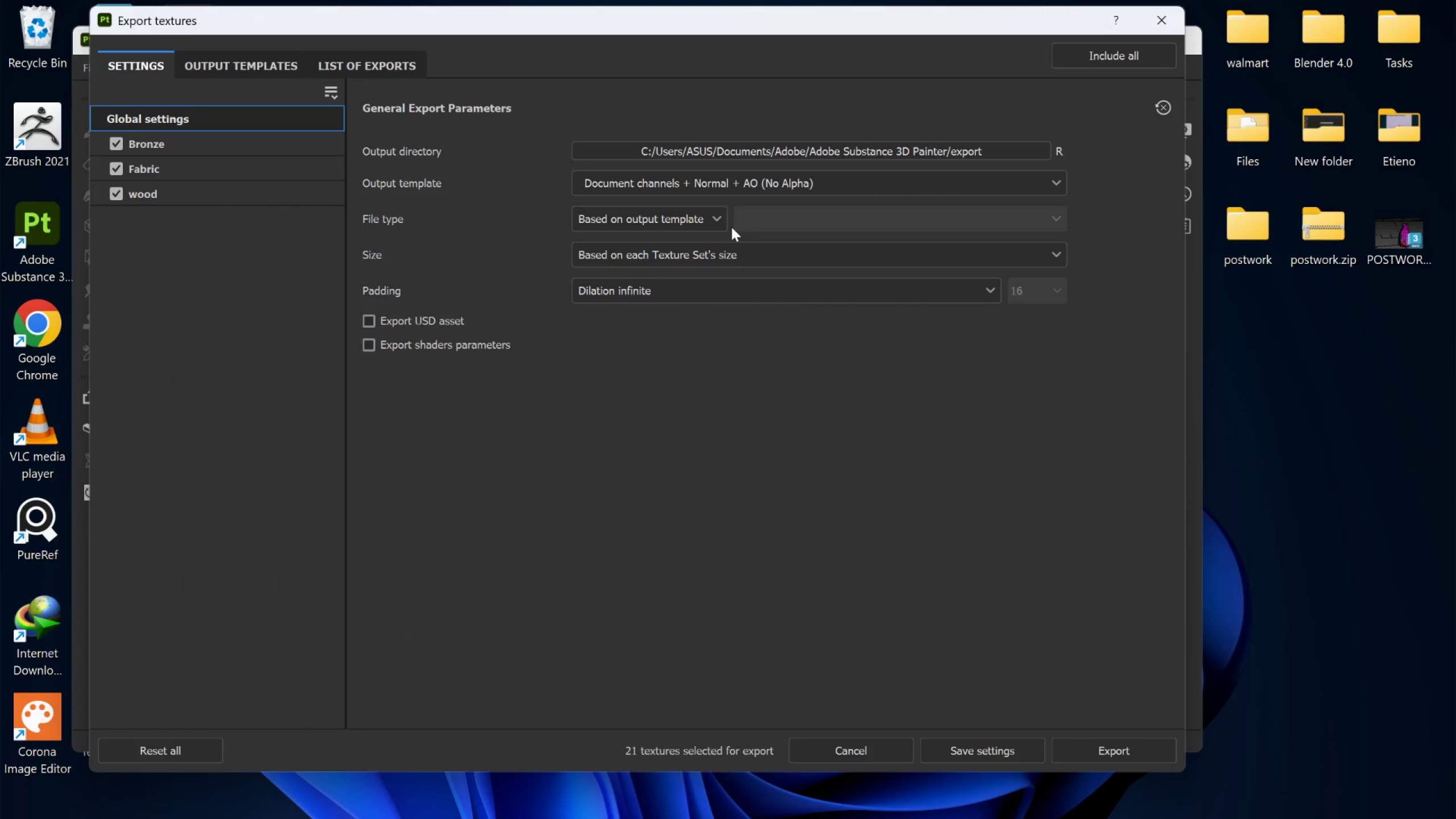 
left_click([906, 155])
 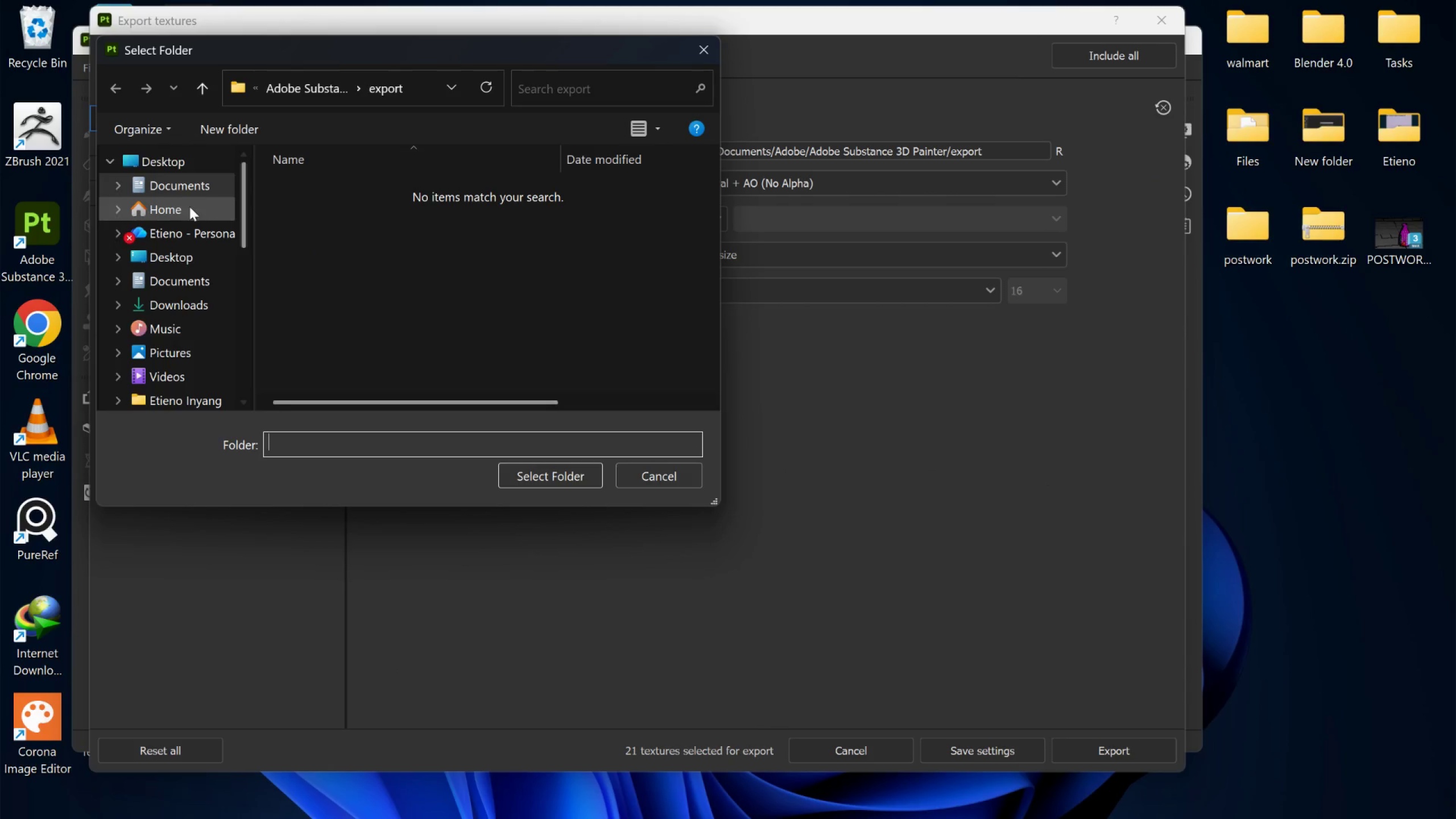 
wait(5.17)
 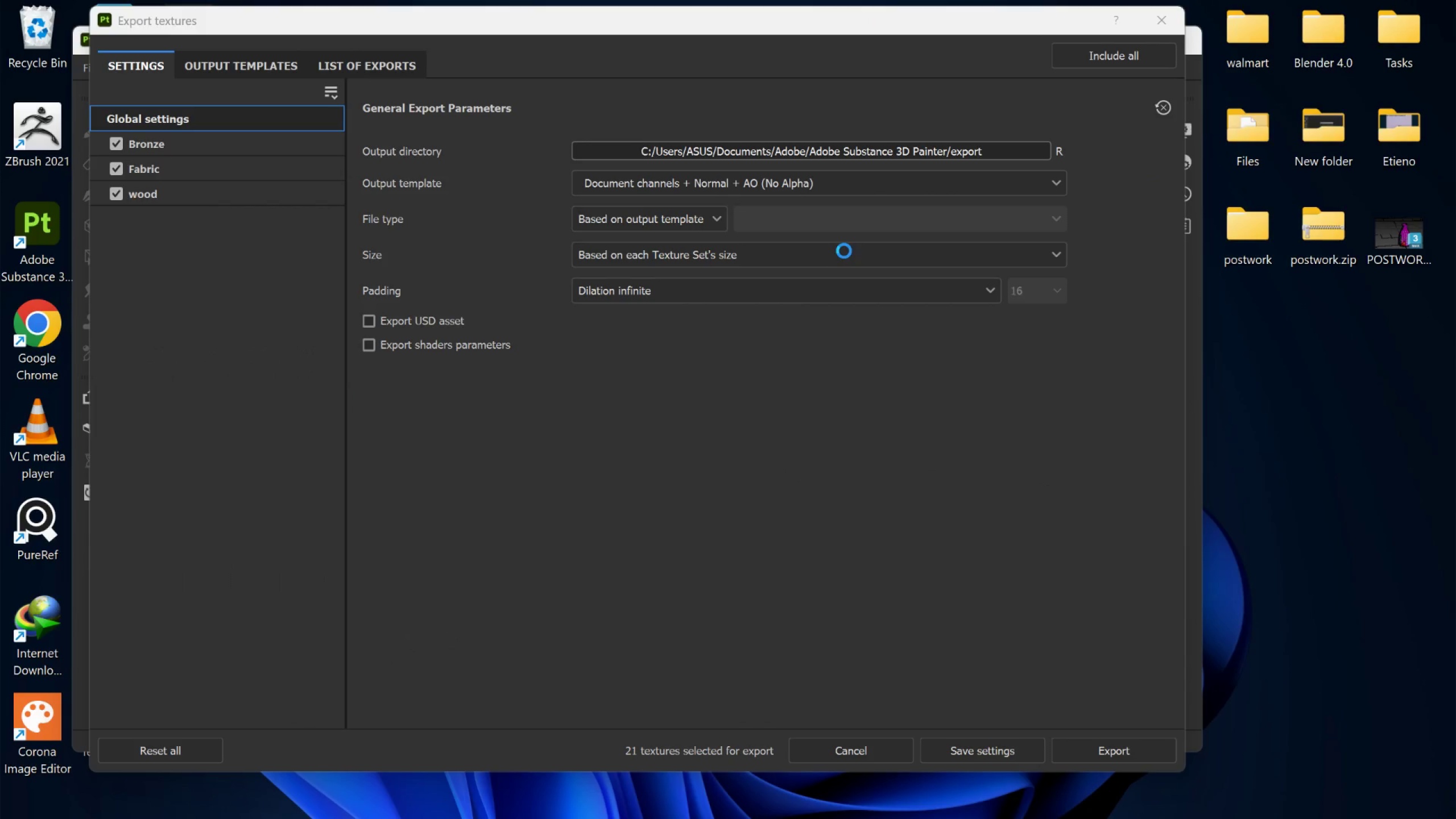 
left_click([186, 171])
 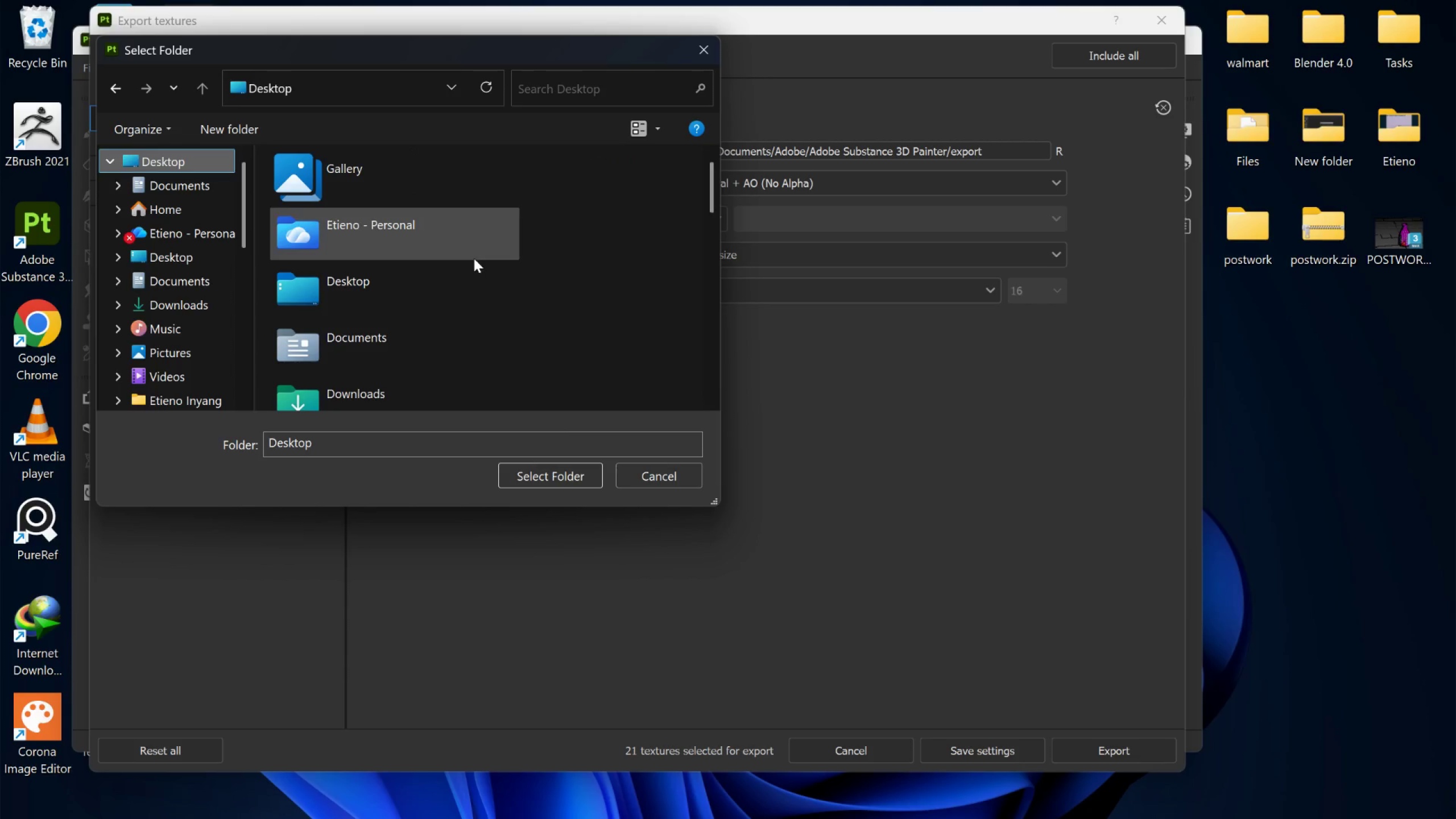 
scroll: coordinate [472, 317], scroll_direction: down, amount: 9.0
 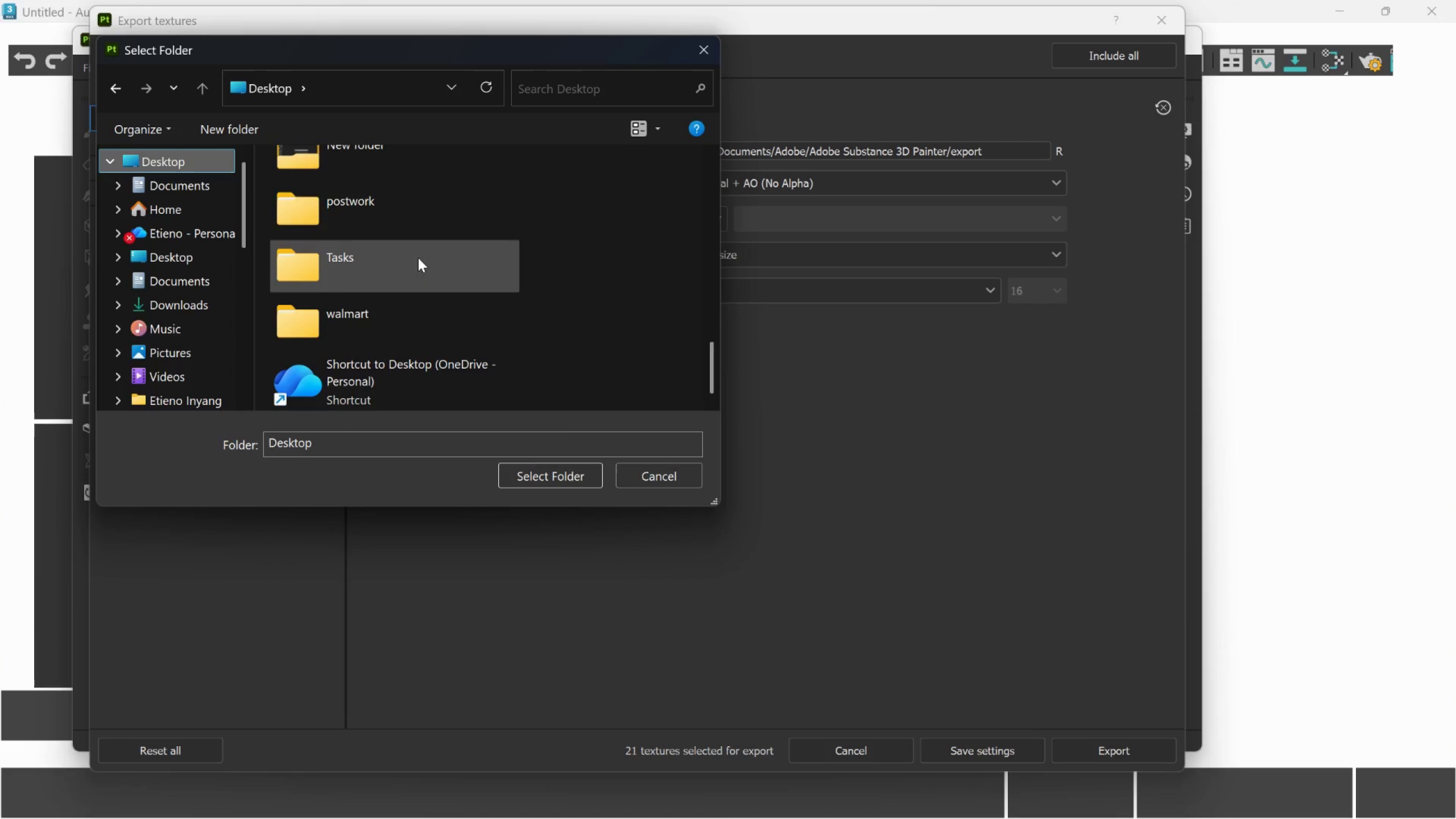 
double_click([411, 226])
 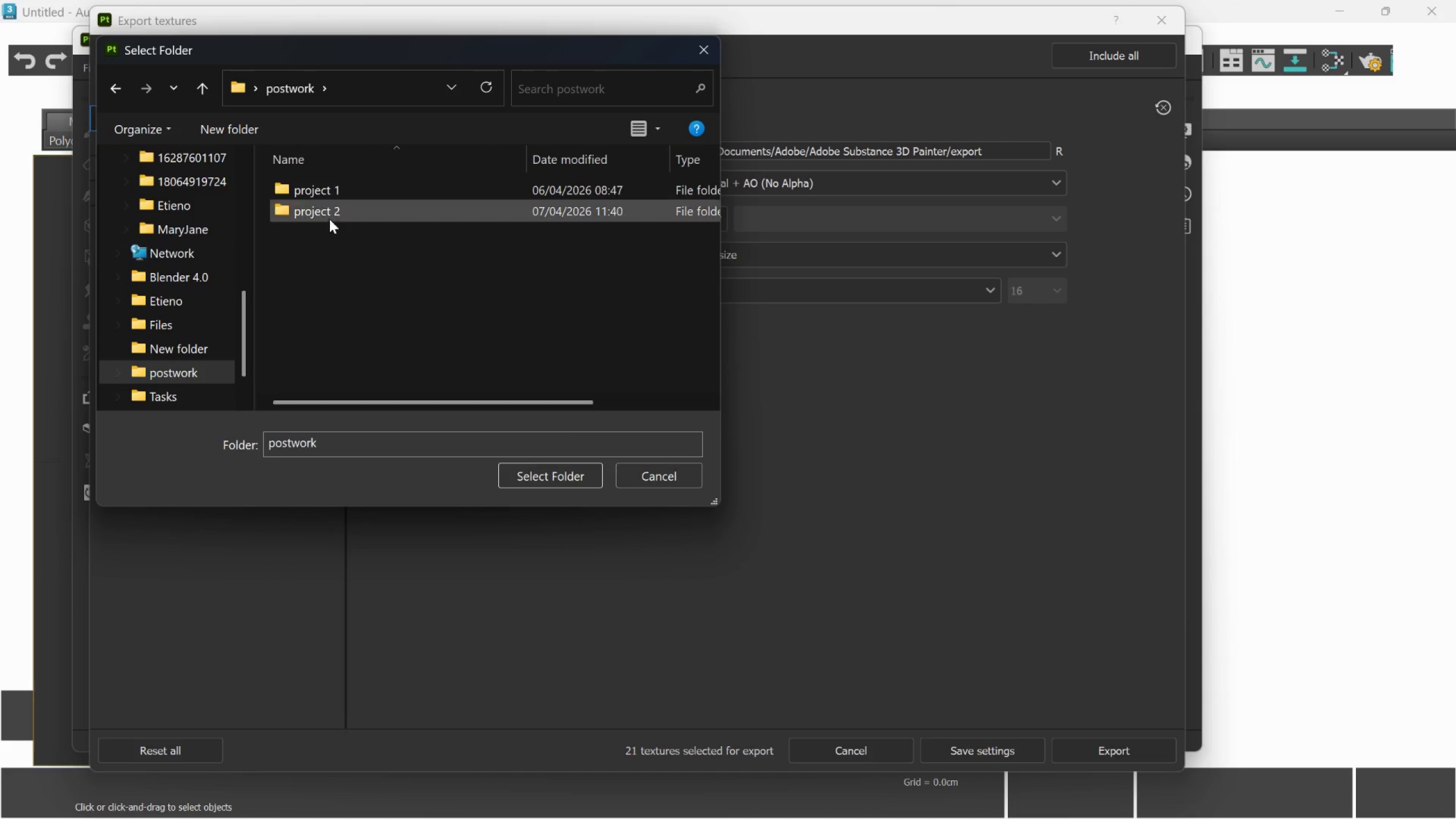 
double_click([328, 212])
 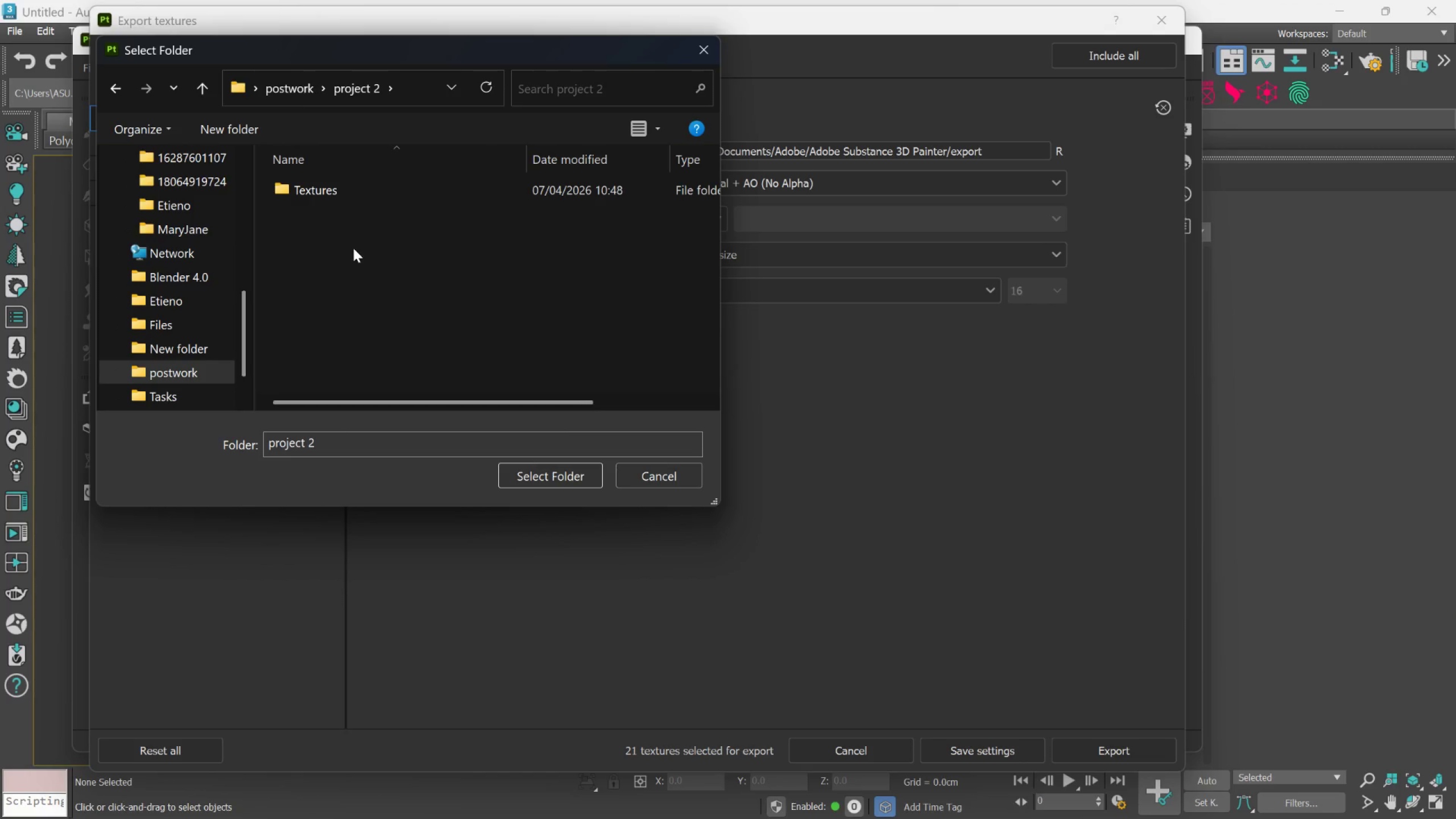 
right_click([353, 248])
 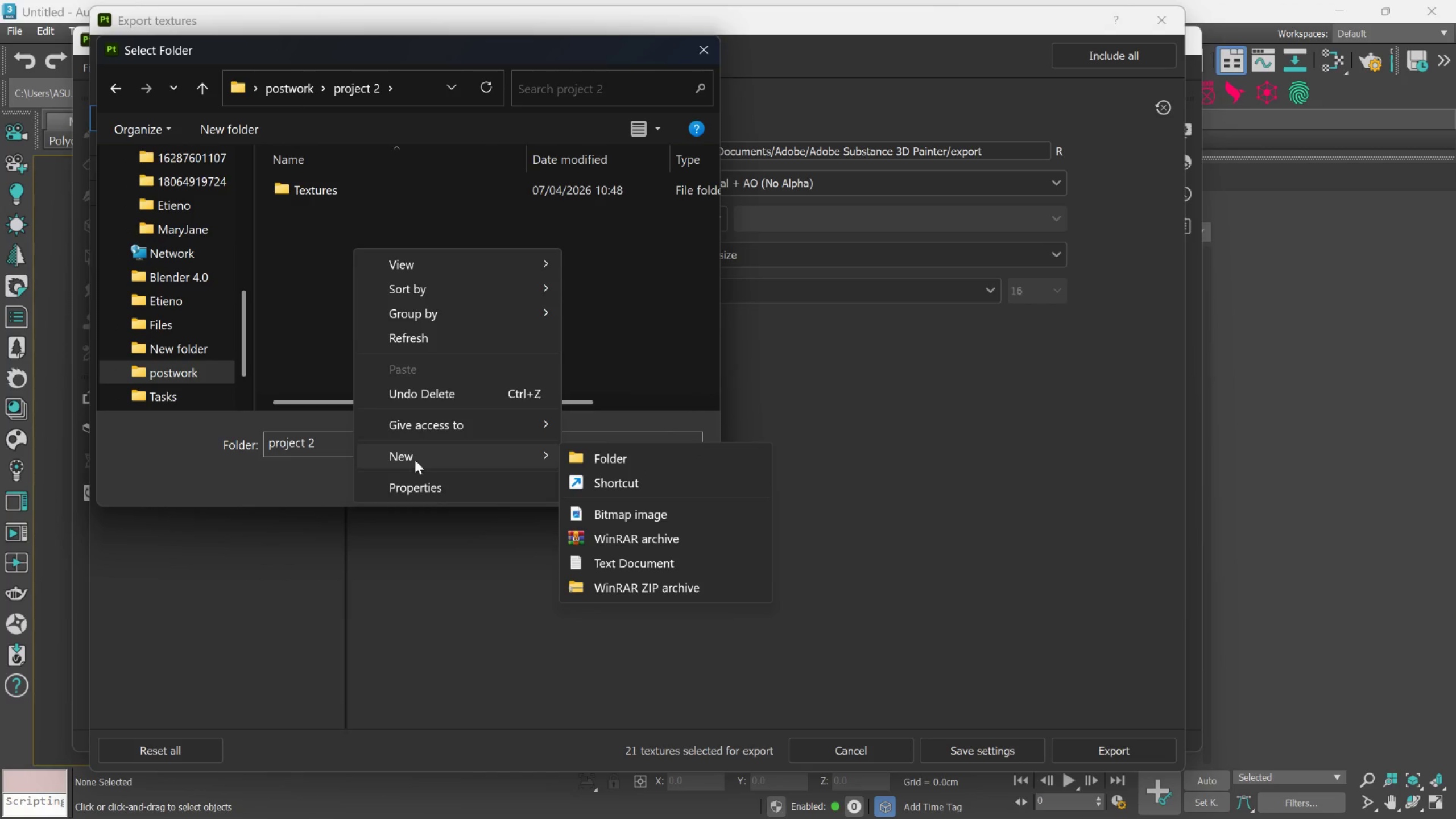 
left_click([611, 452])
 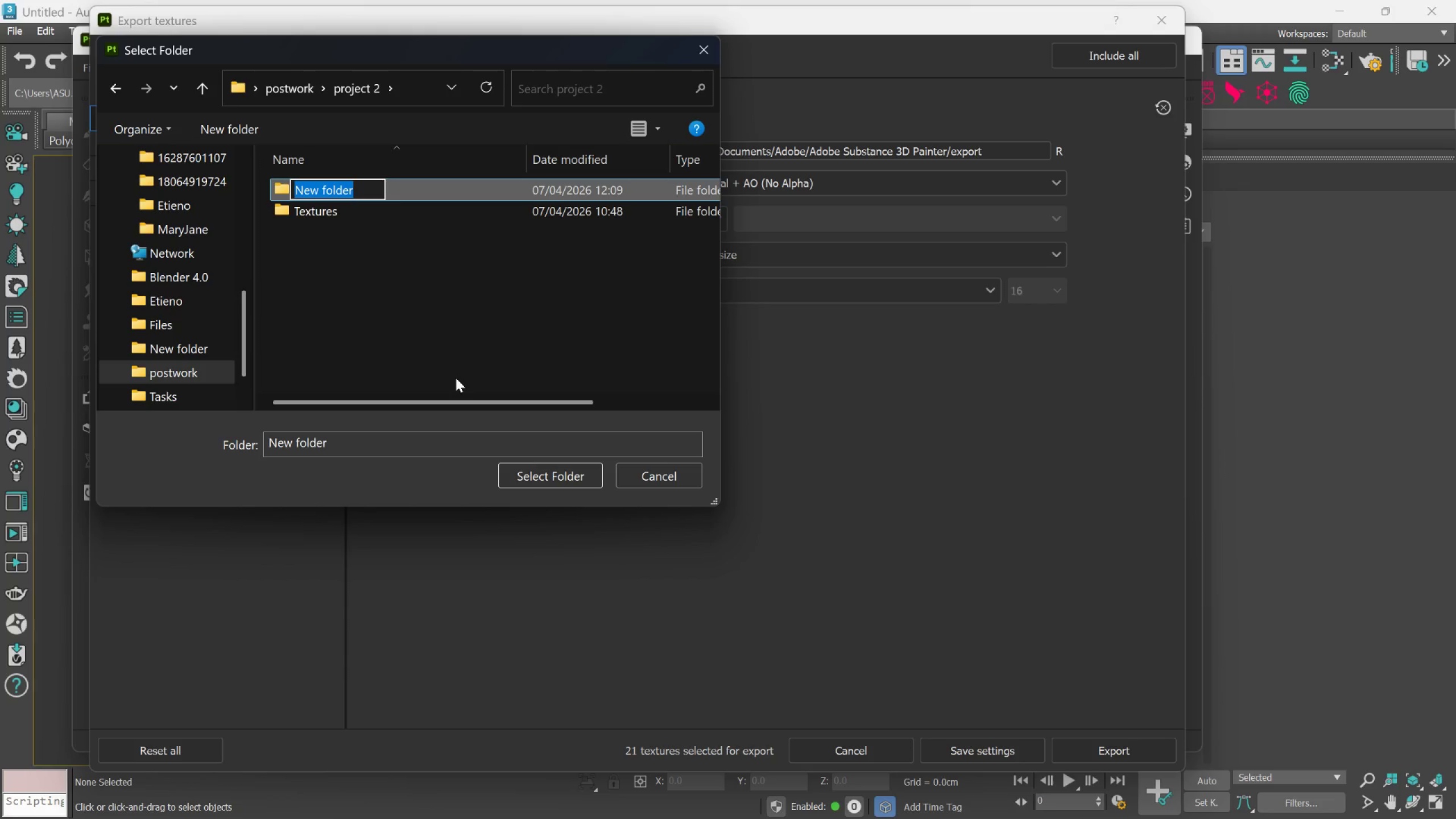 
type(Subtance textures)
 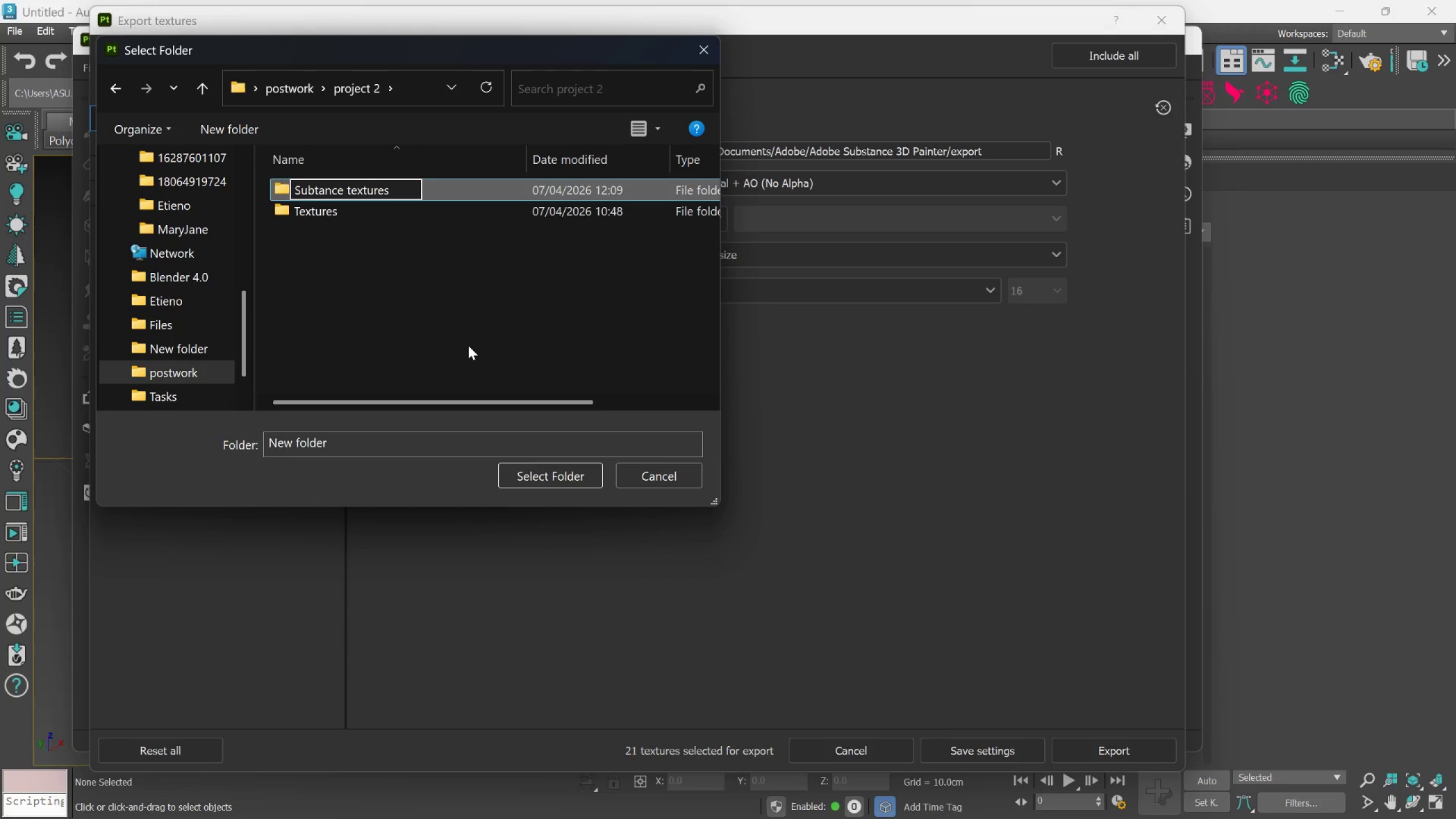 
left_click([459, 339])
 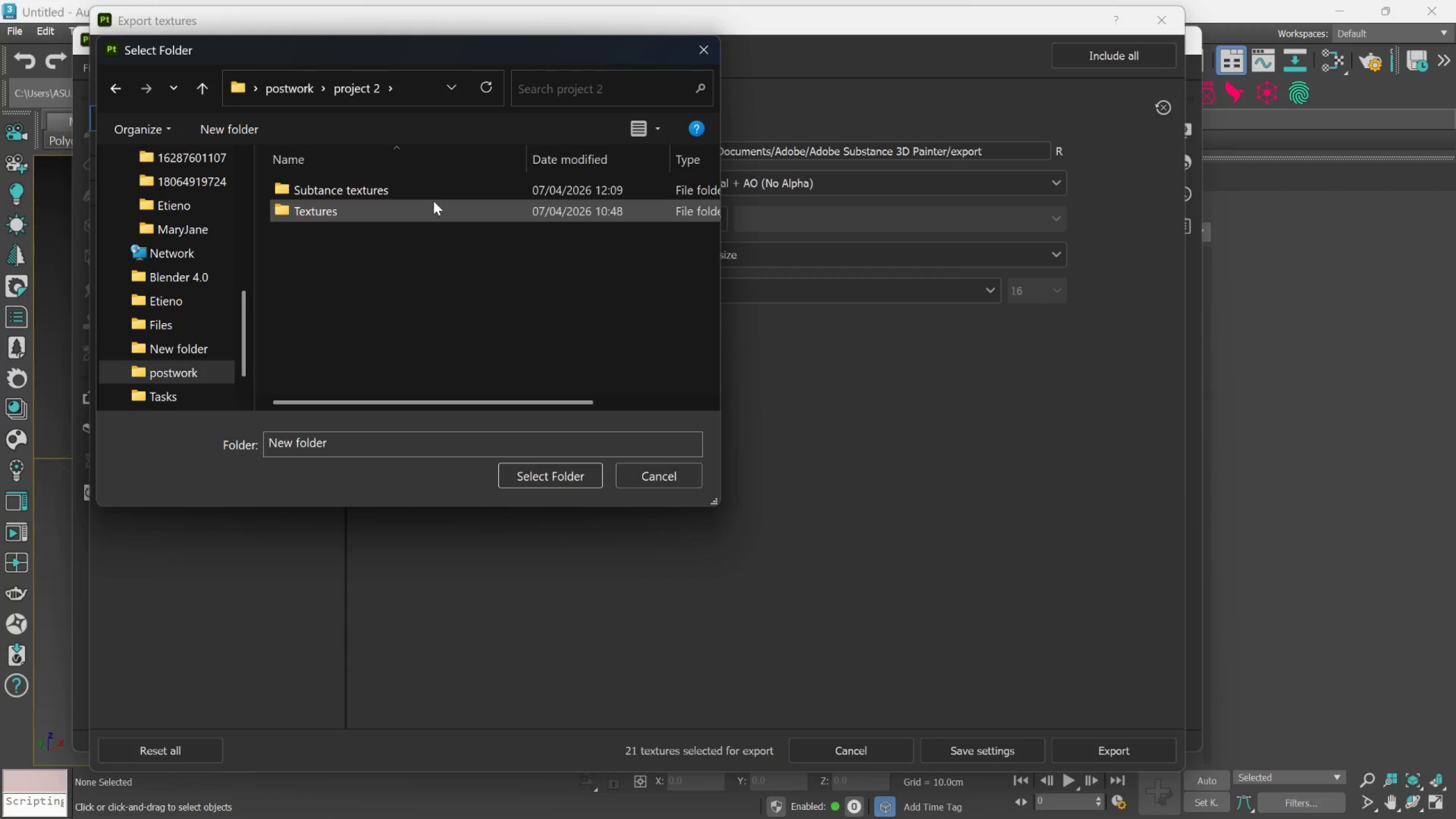 
double_click([433, 194])
 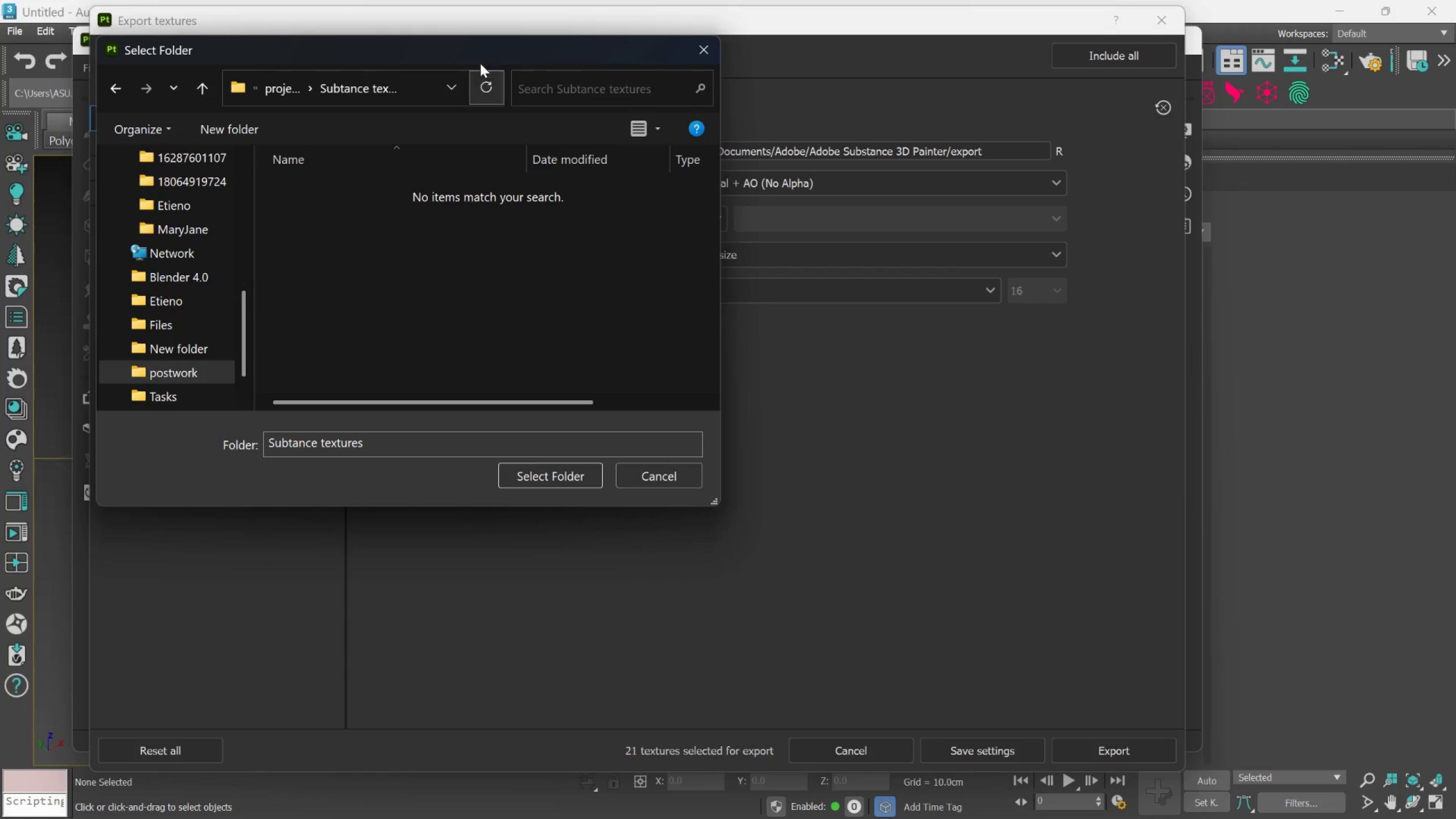 
left_click_drag(start_coordinate=[481, 60], to_coordinate=[318, 221])
 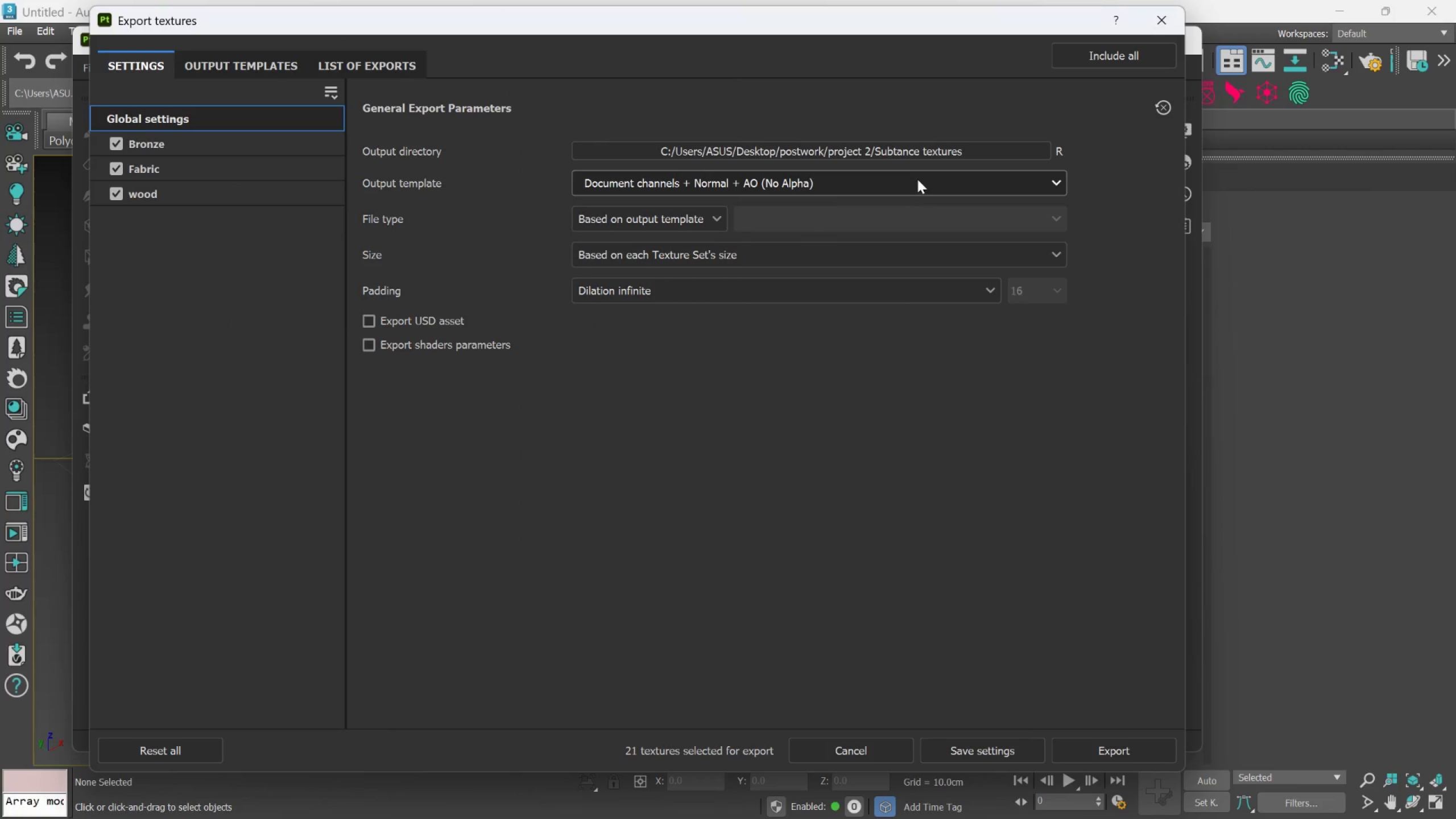 
left_click([896, 187])
 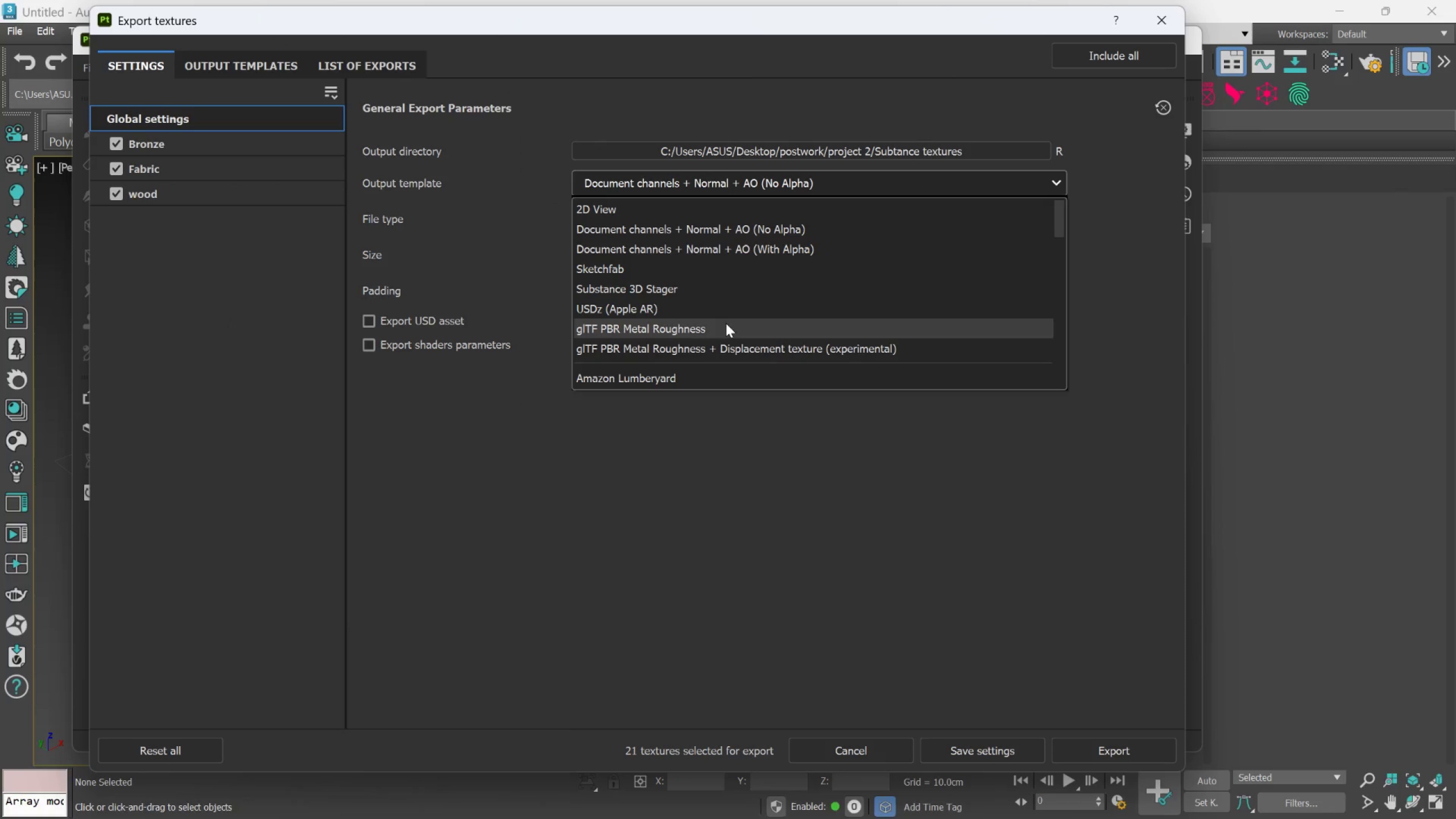 
left_click([726, 317])
 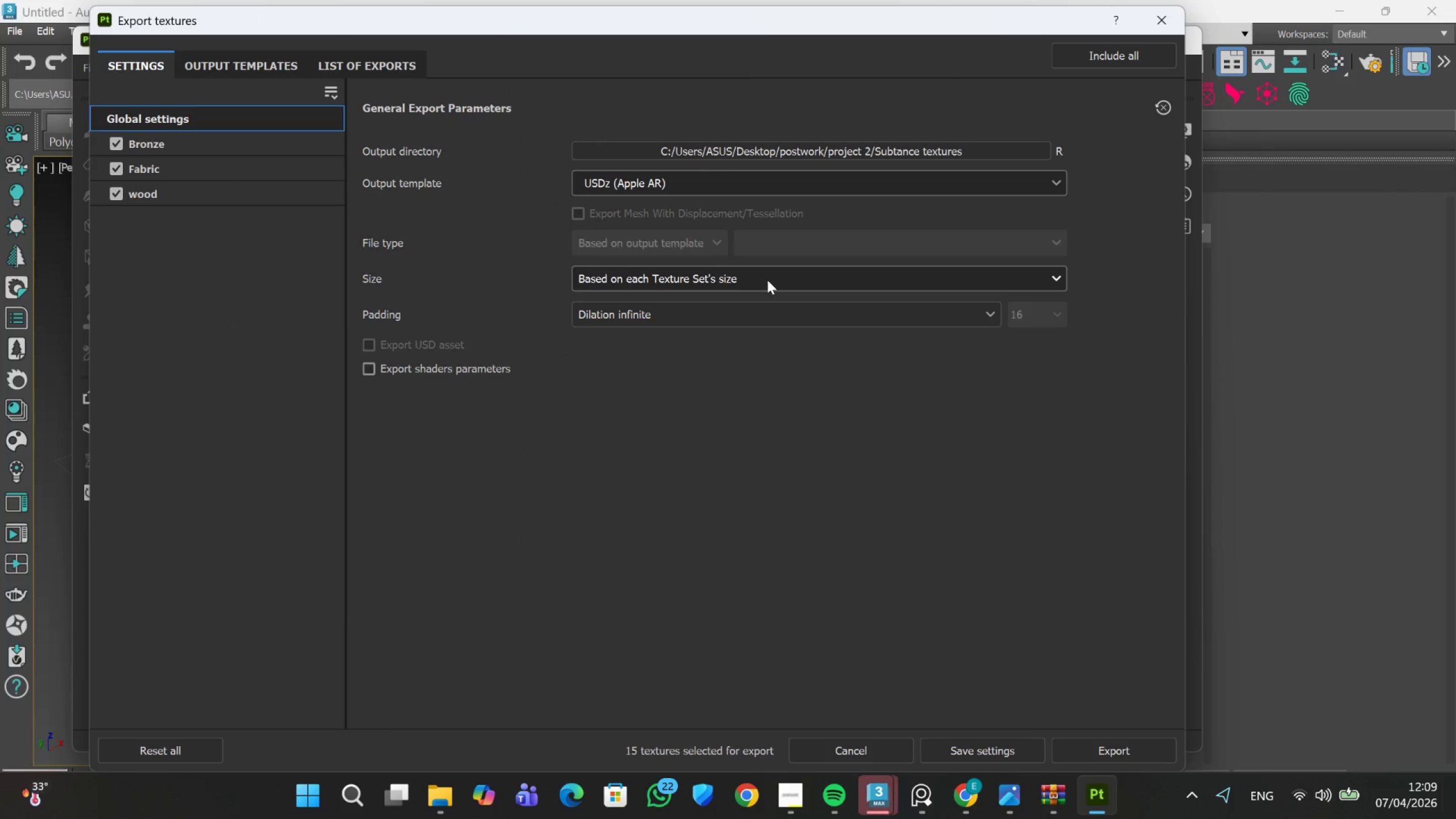 
left_click([767, 280])
 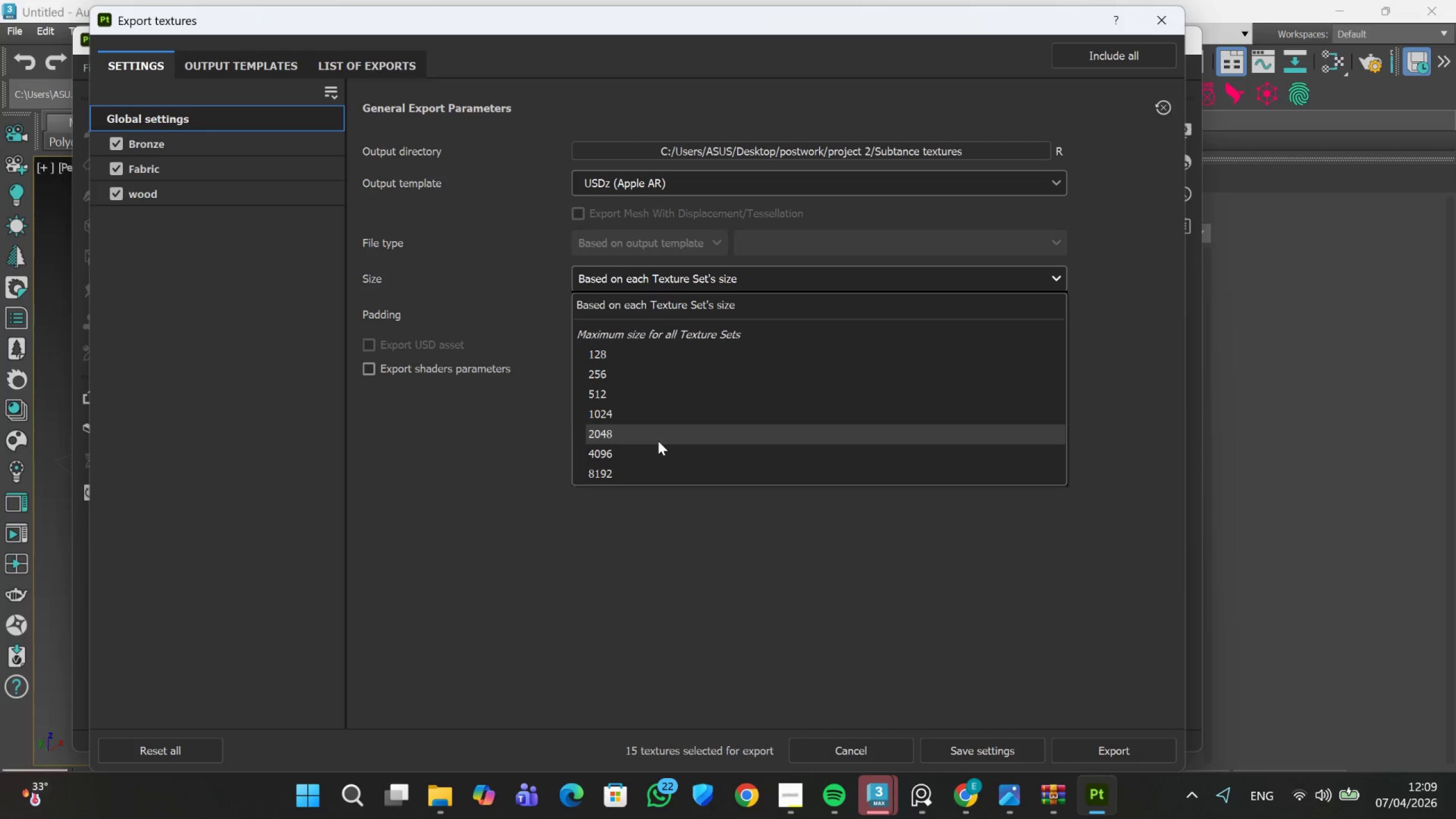 
left_click([657, 444])
 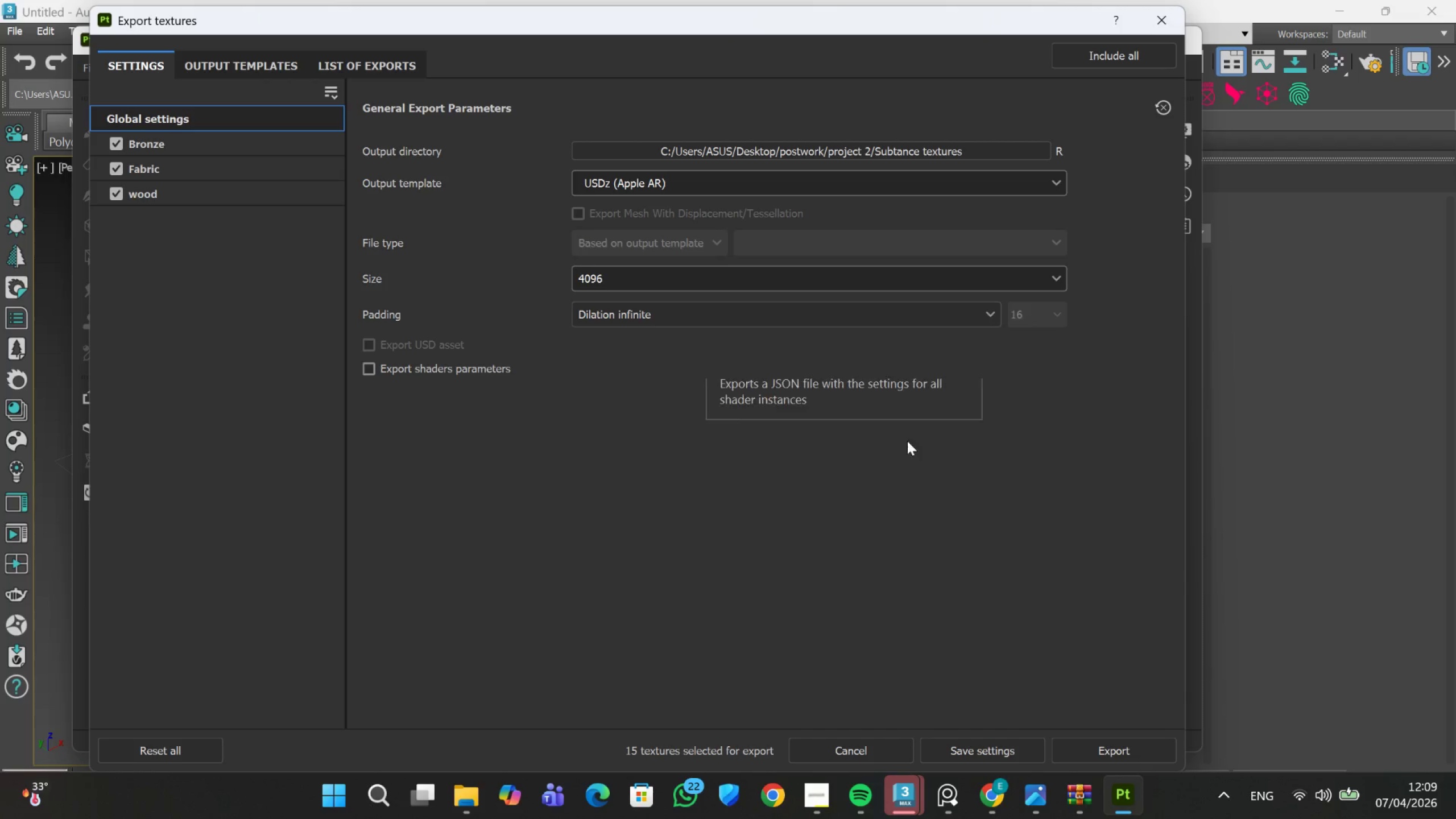 
left_click([1125, 746])
 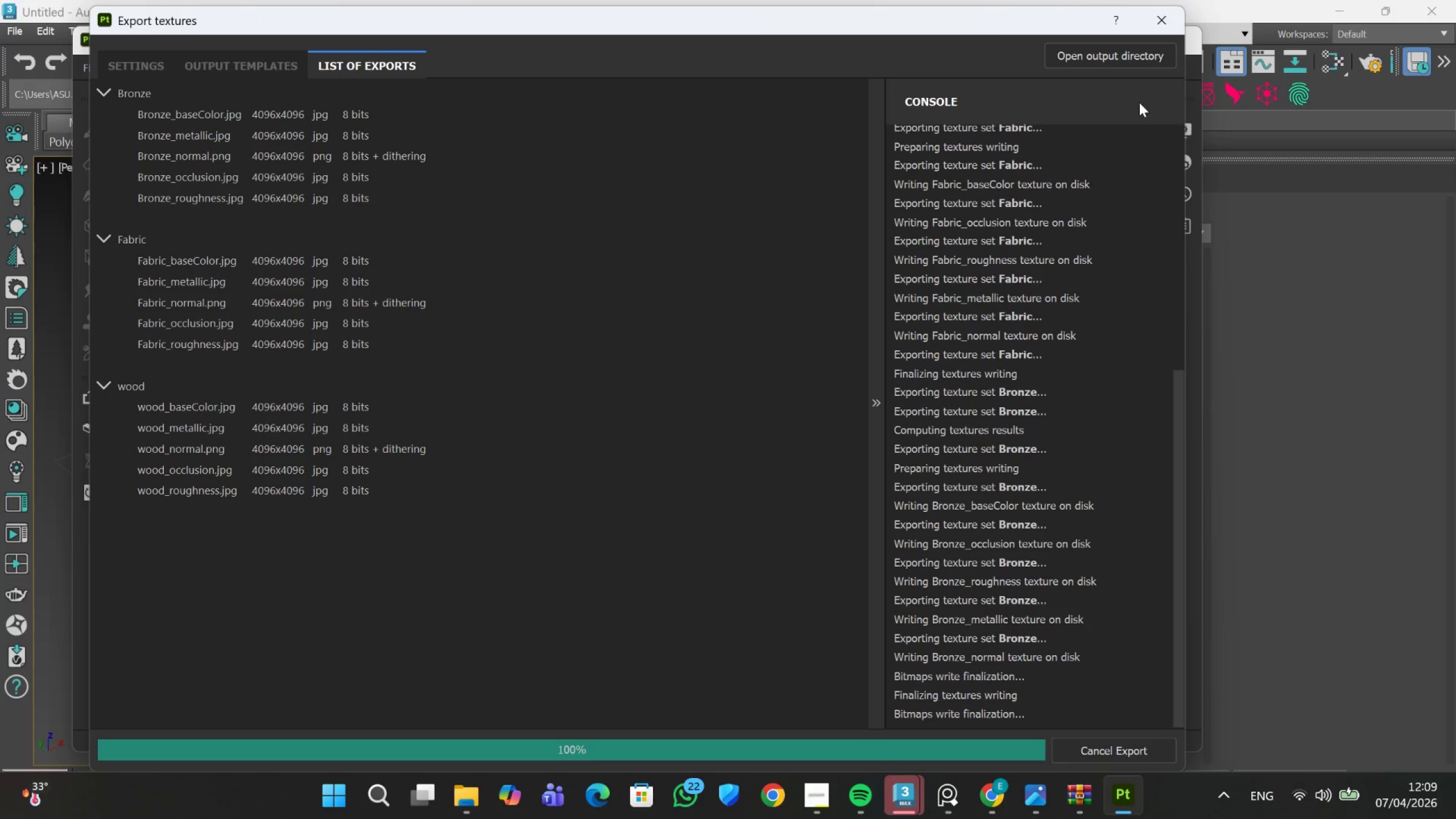 
wait(12.62)
 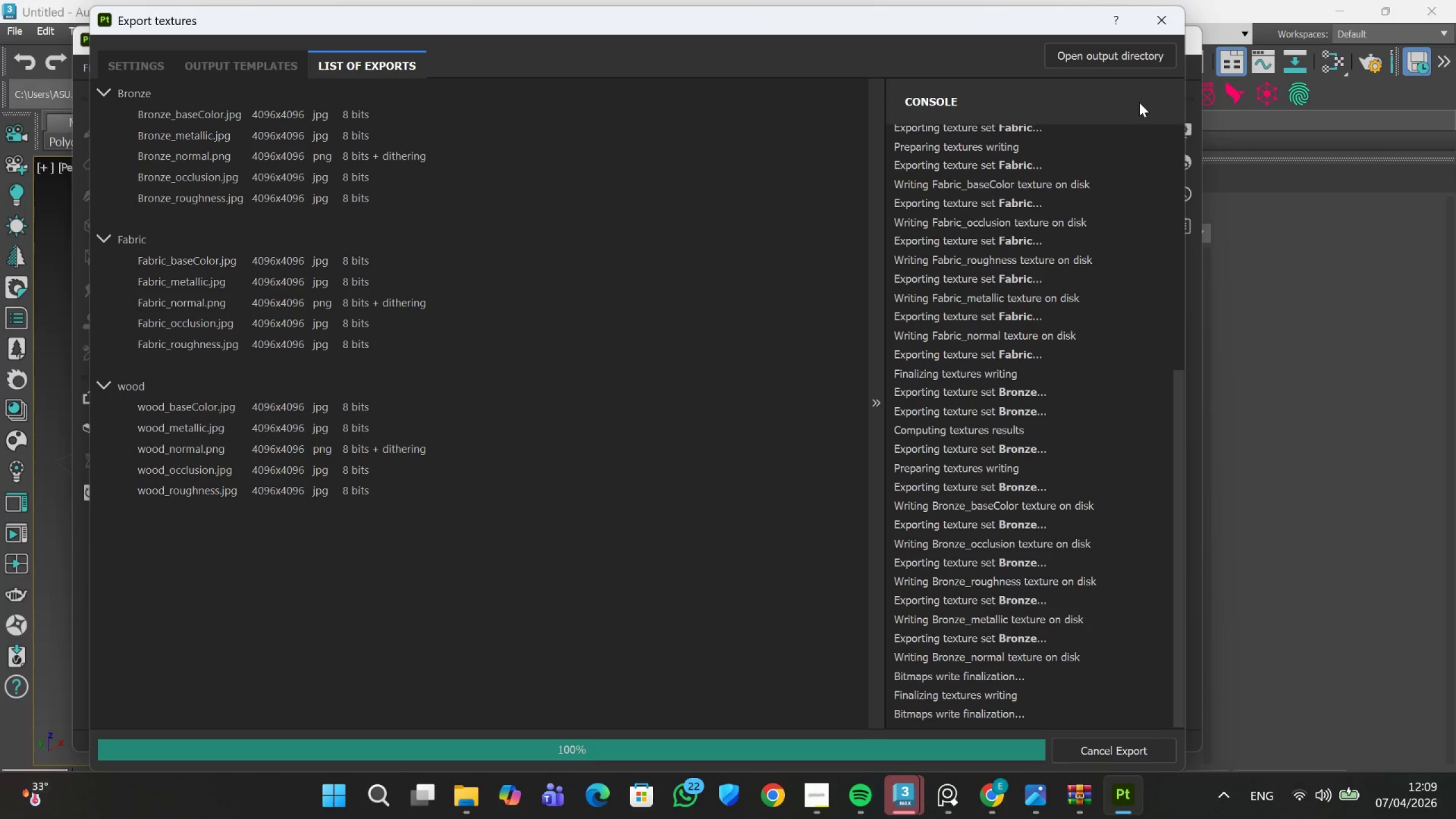 
left_click([1168, 20])
 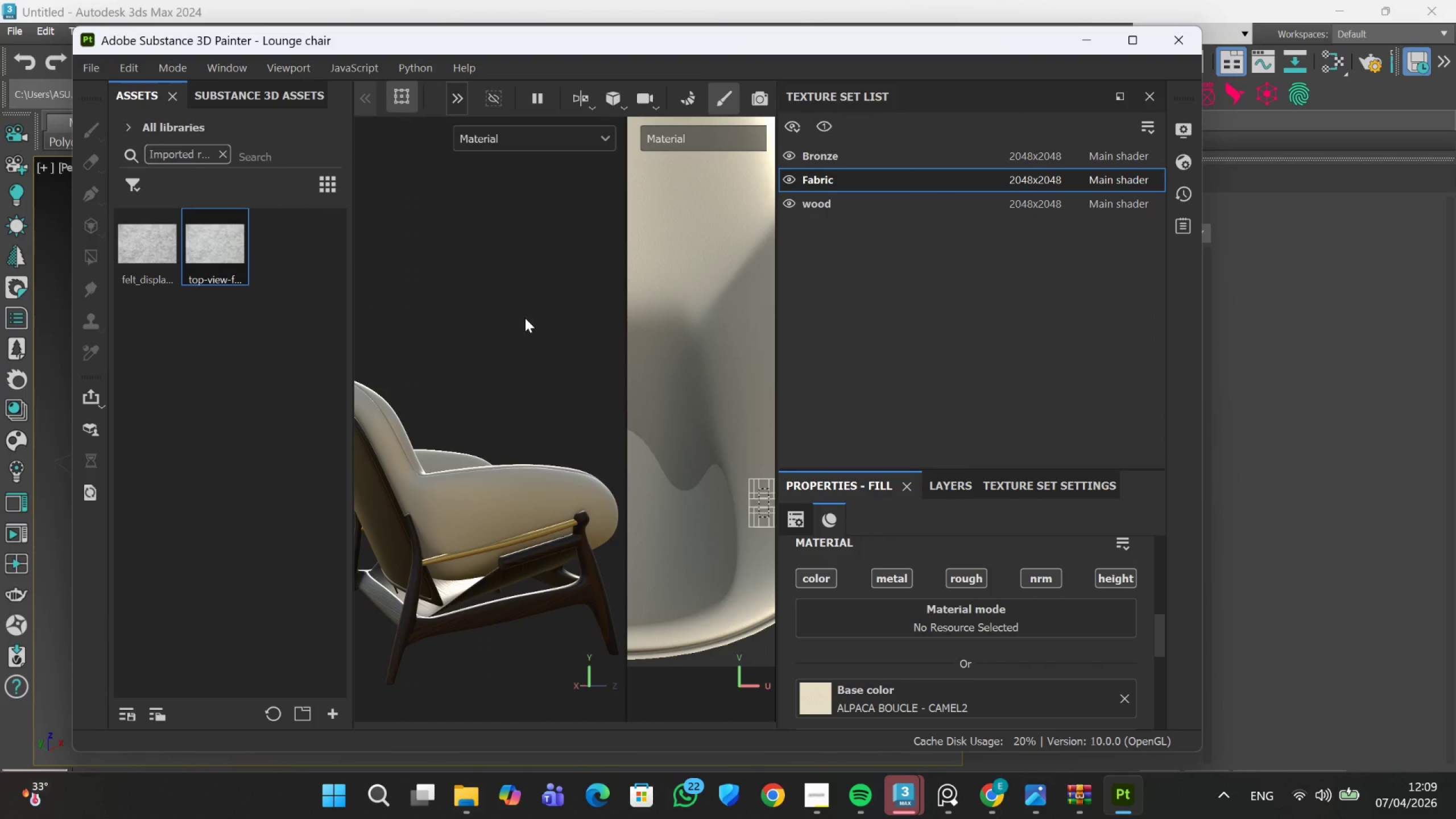 
key(Control+S)
 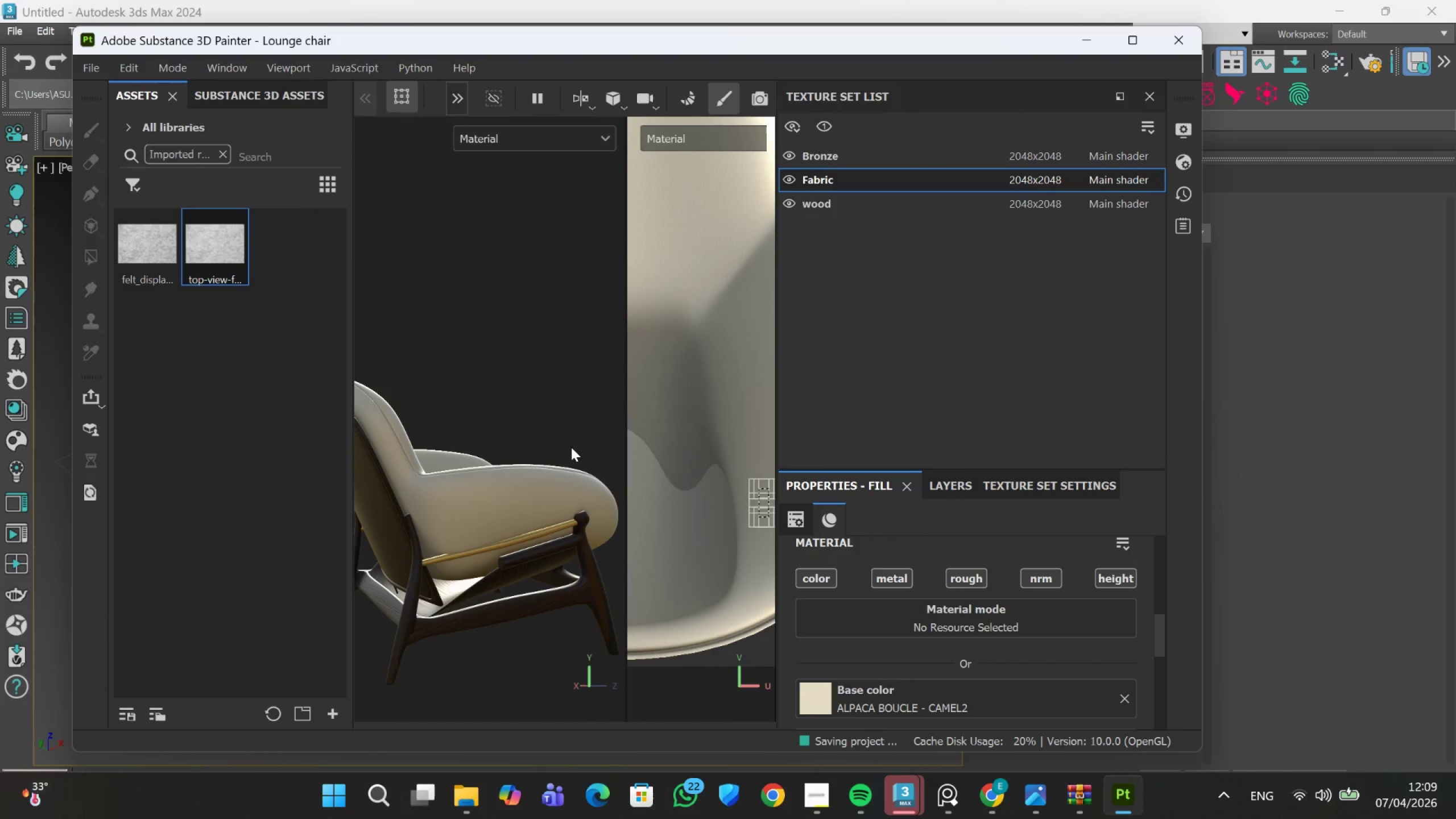 
scroll: coordinate [566, 433], scroll_direction: down, amount: 2.0
 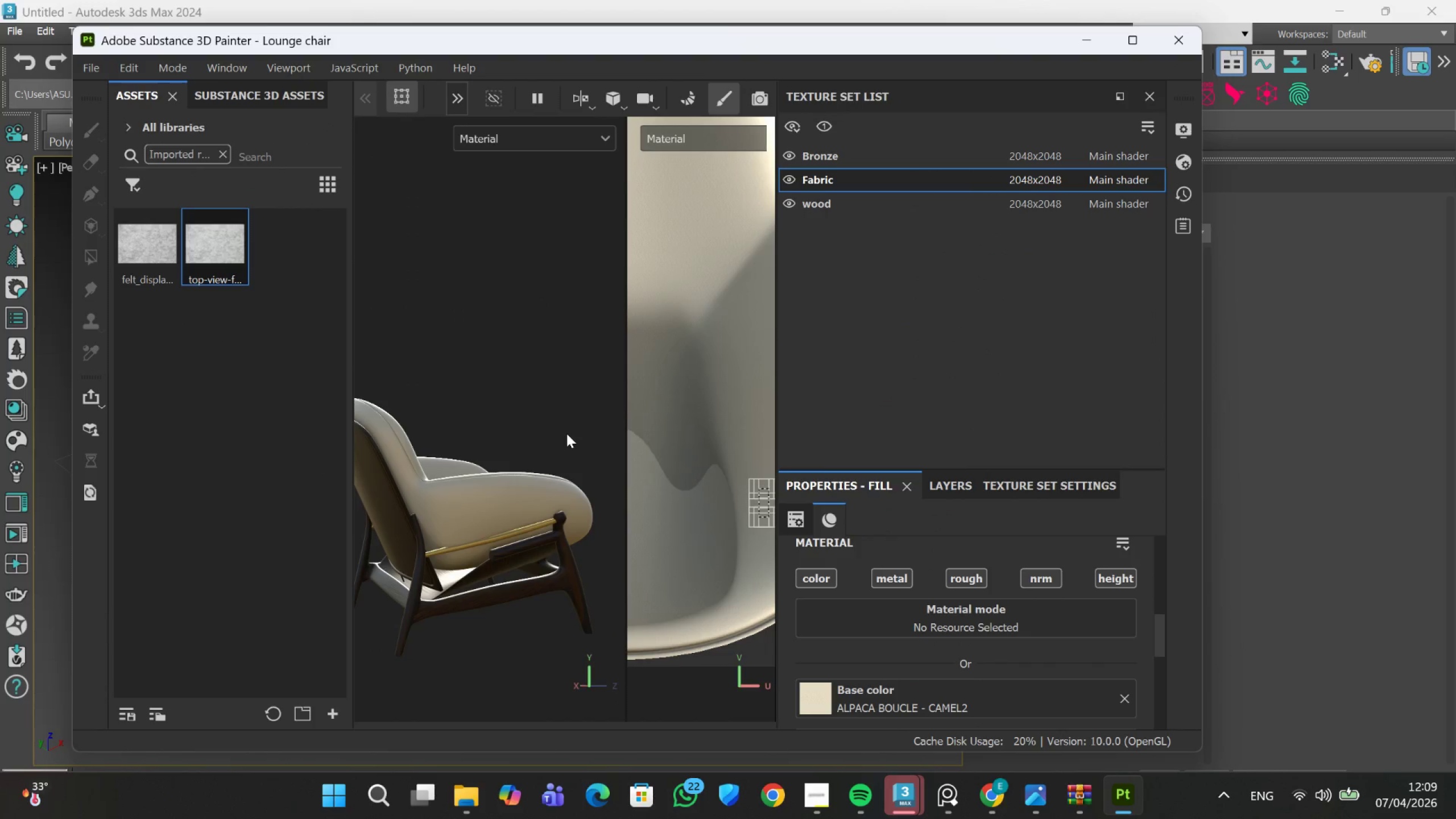 
hold_key(key=AltLeft, duration=1.01)
left_click_drag(start_coordinate=[566, 432], to_coordinate=[404, 467])
 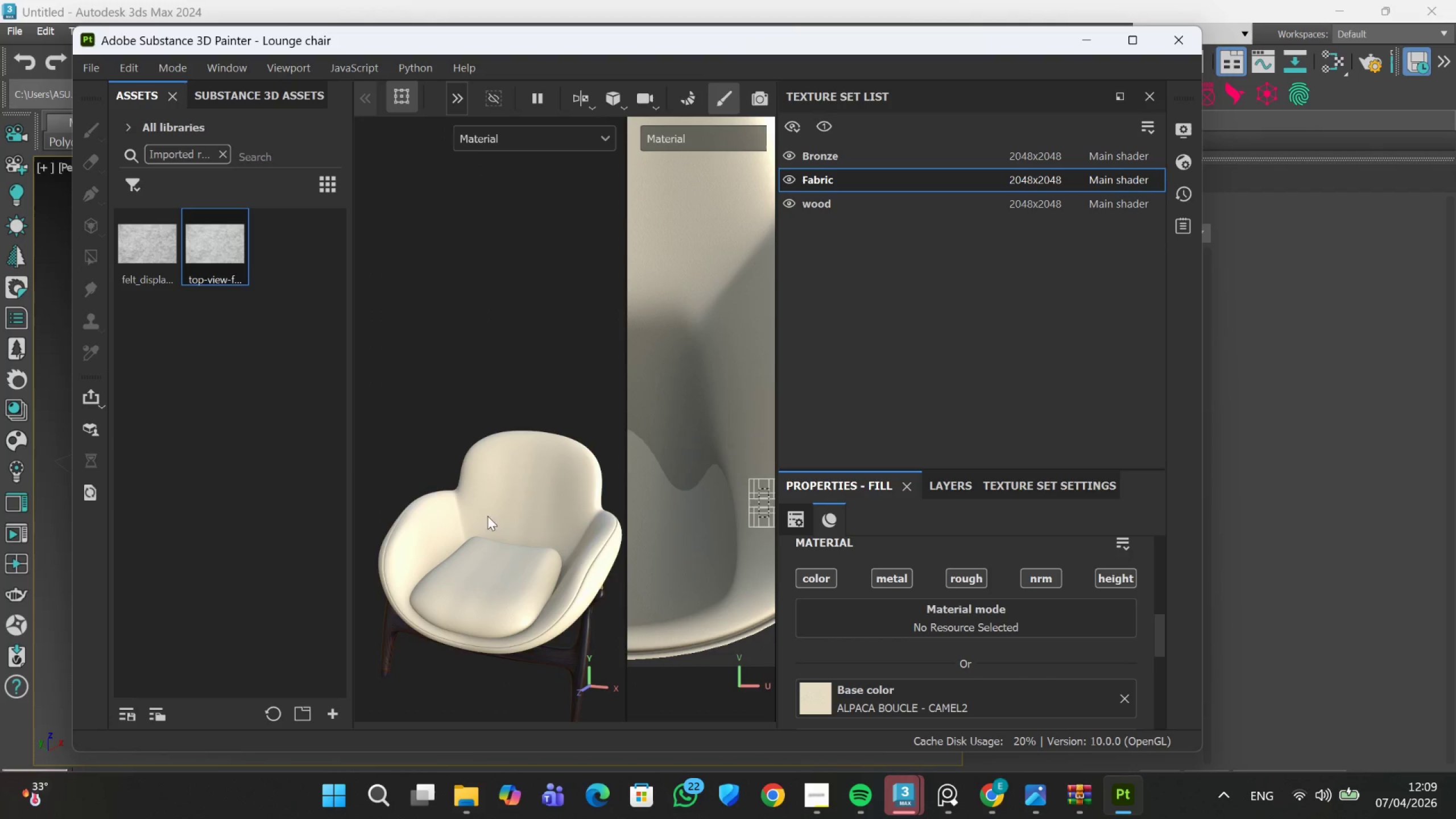 
scroll: coordinate [566, 432], scroll_direction: down, amount: 4.0
 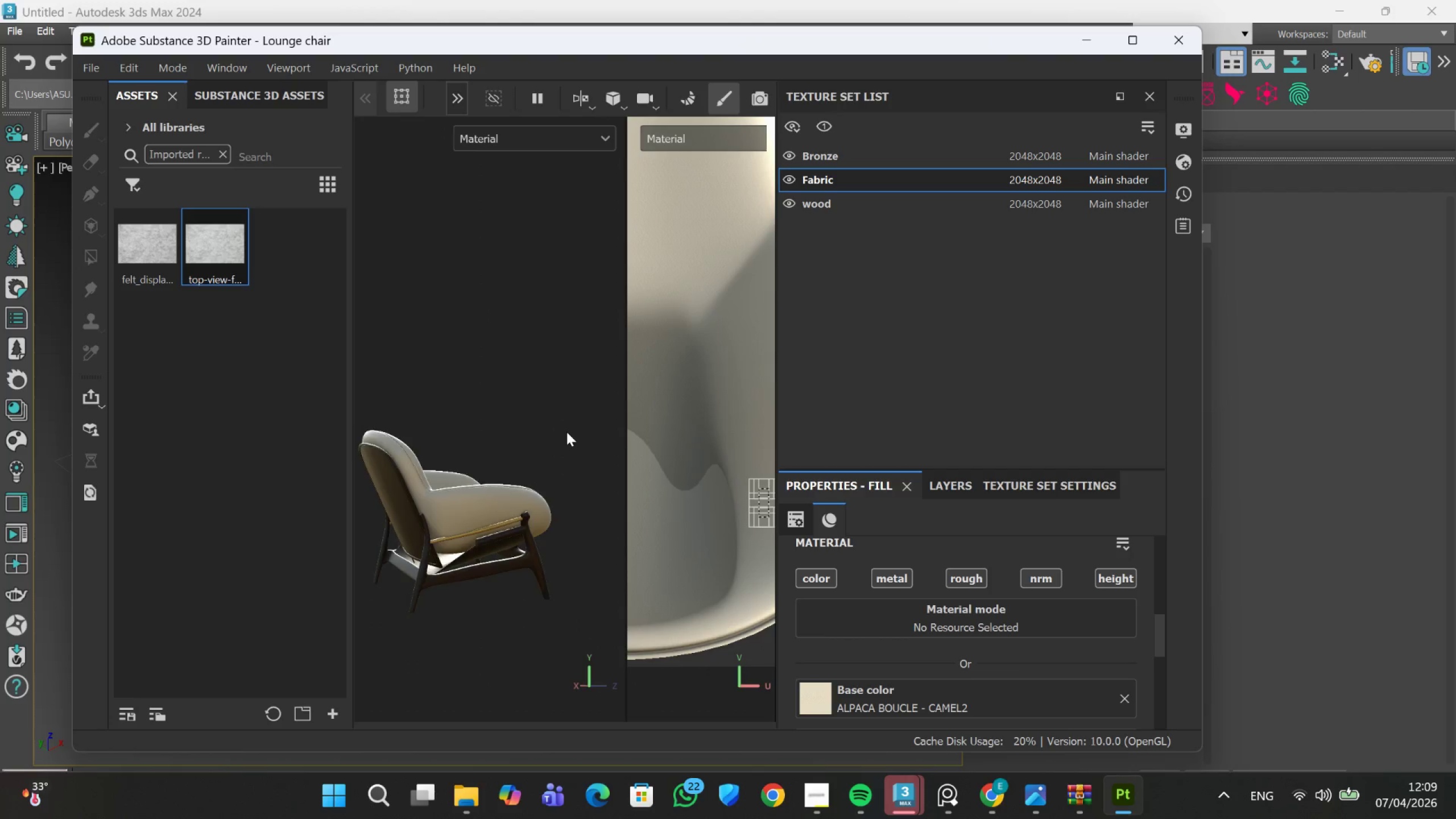 
hold_key(key=AltLeft, duration=0.91)
left_click_drag(start_coordinate=[502, 516], to_coordinate=[445, 448])
 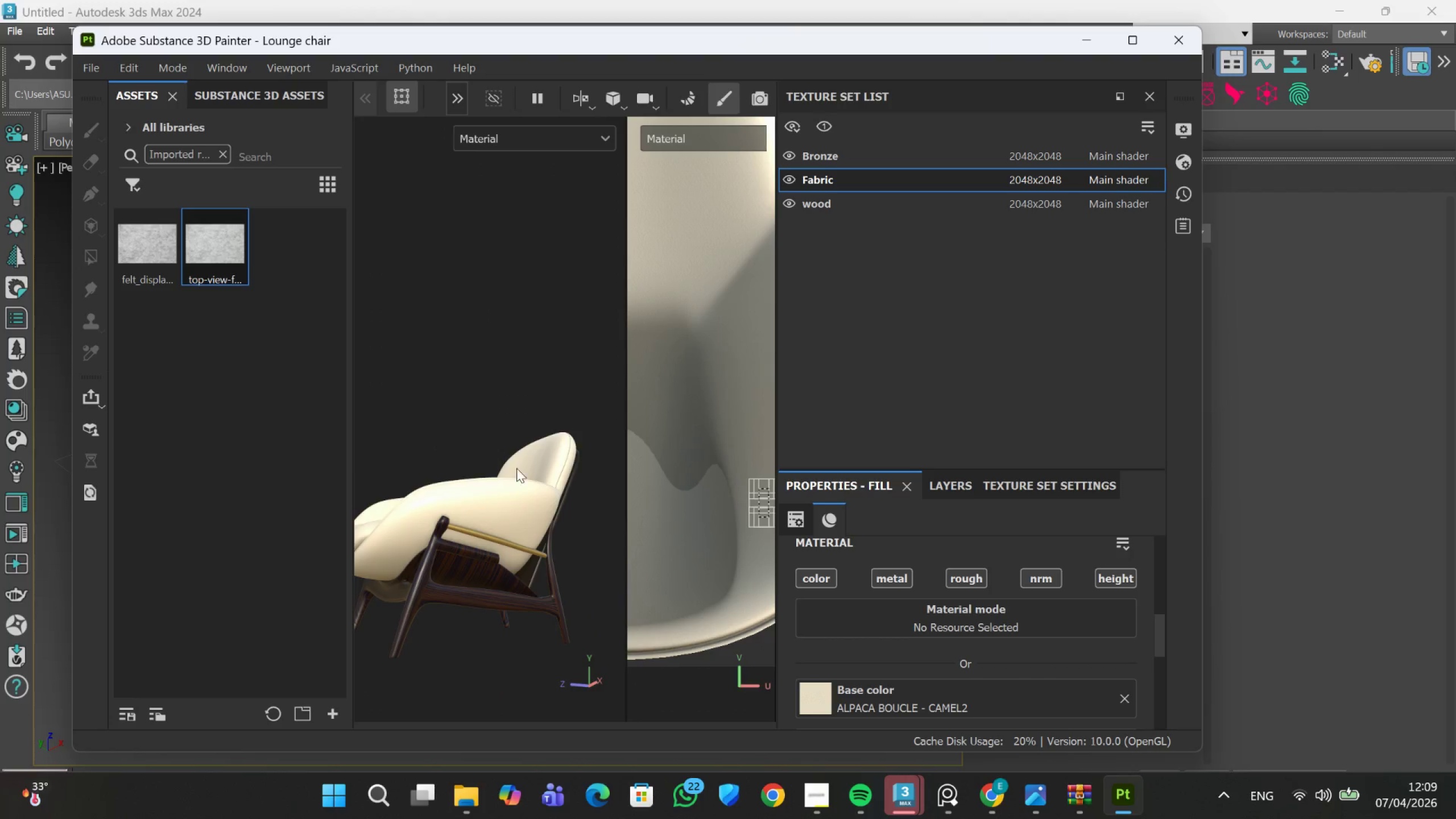 
scroll: coordinate [502, 518], scroll_direction: none, amount: 0.0
 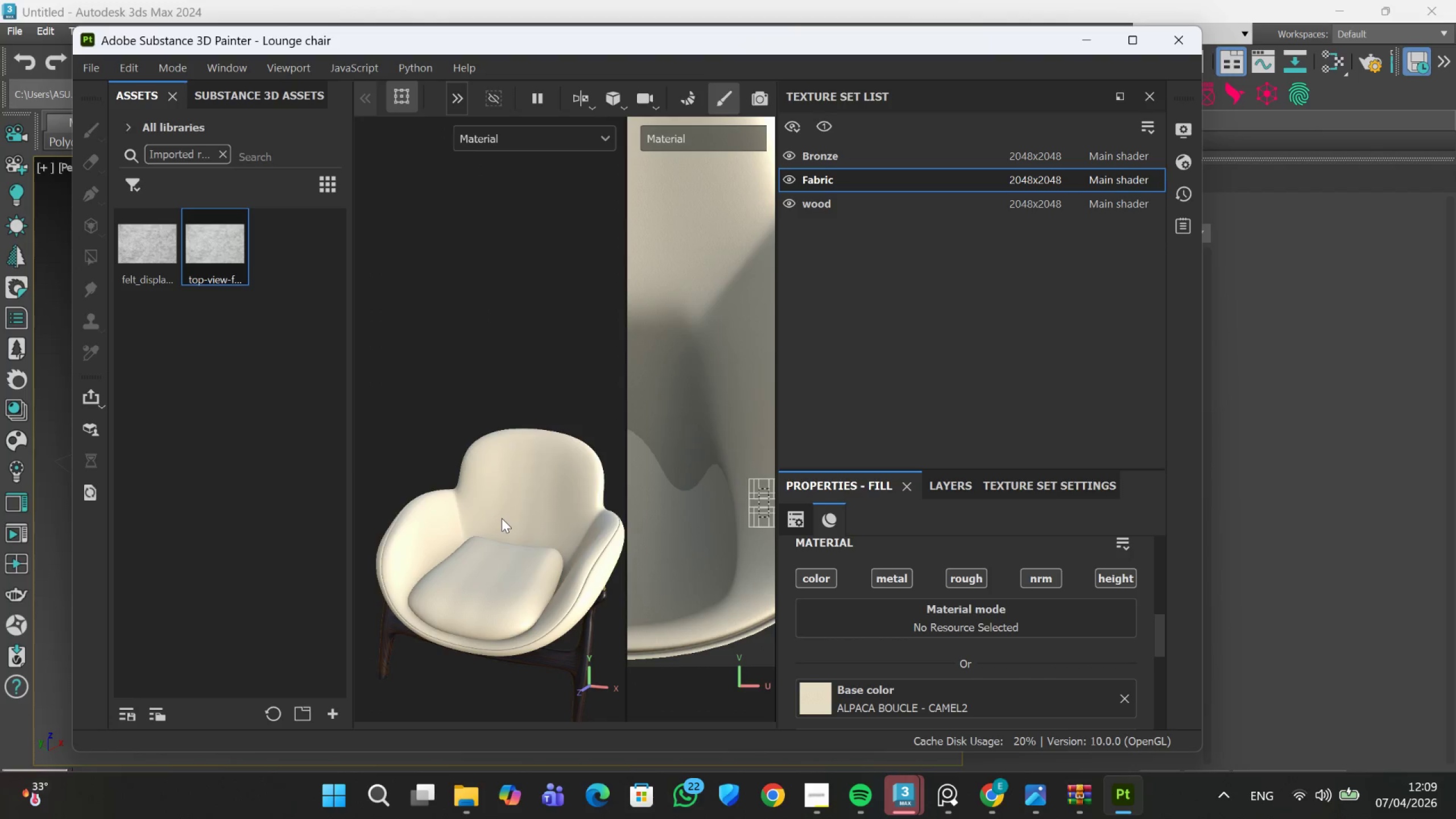 
hold_key(key=AltLeft, duration=1.0)
left_click_drag(start_coordinate=[450, 496], to_coordinate=[442, 515])
 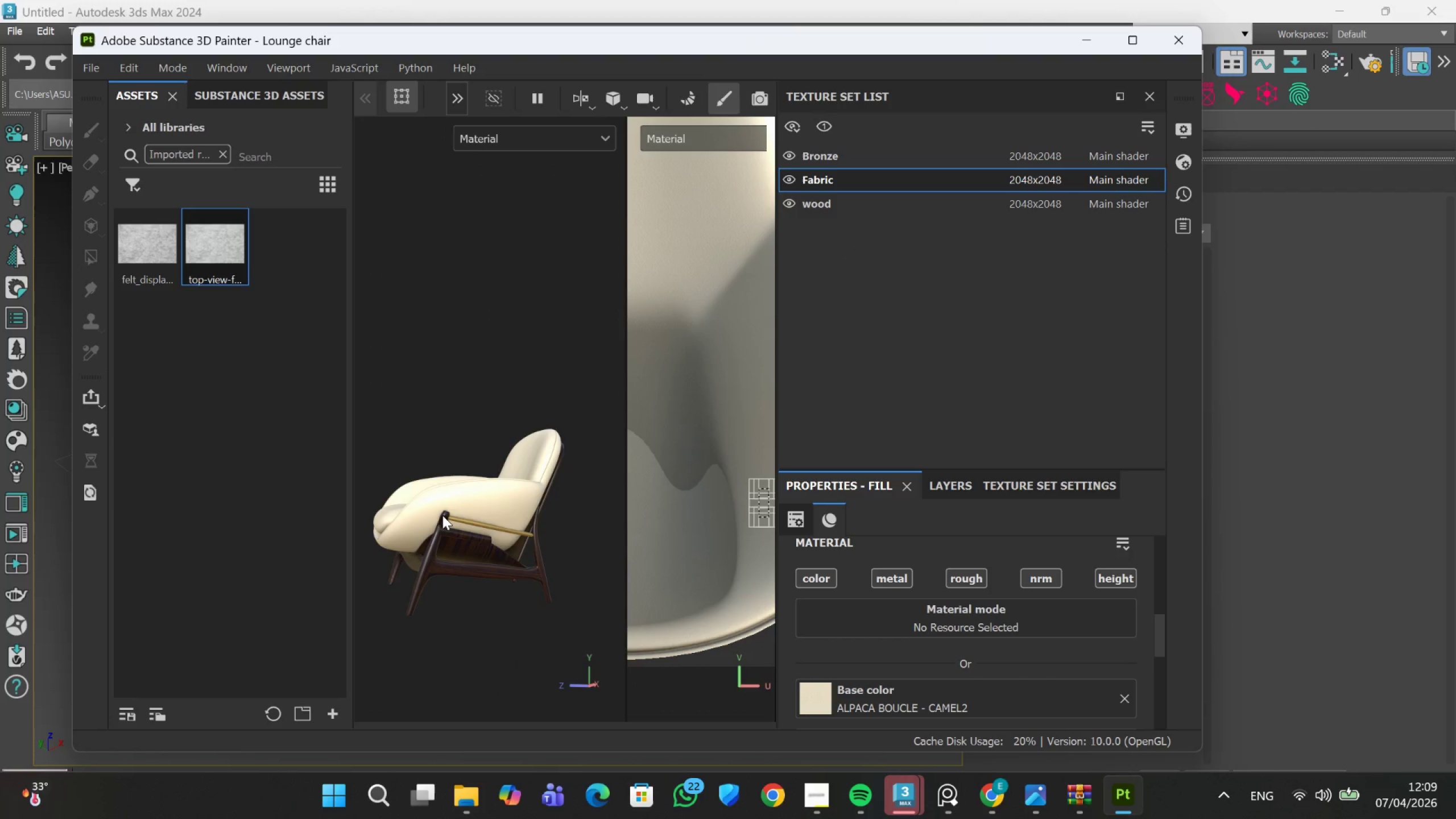 
scroll: coordinate [448, 498], scroll_direction: down, amount: 3.0
 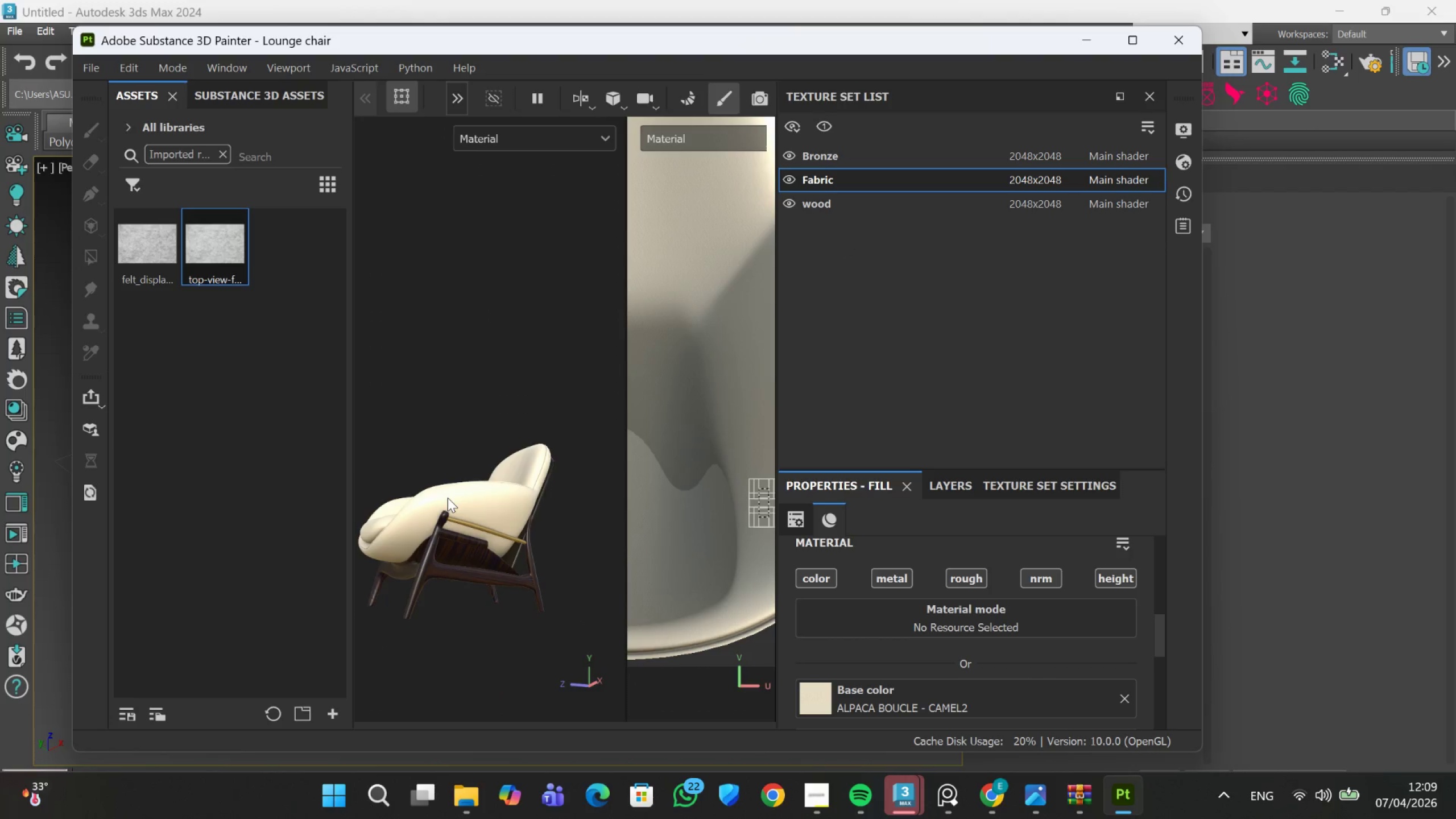 
left_click([1095, 49])
 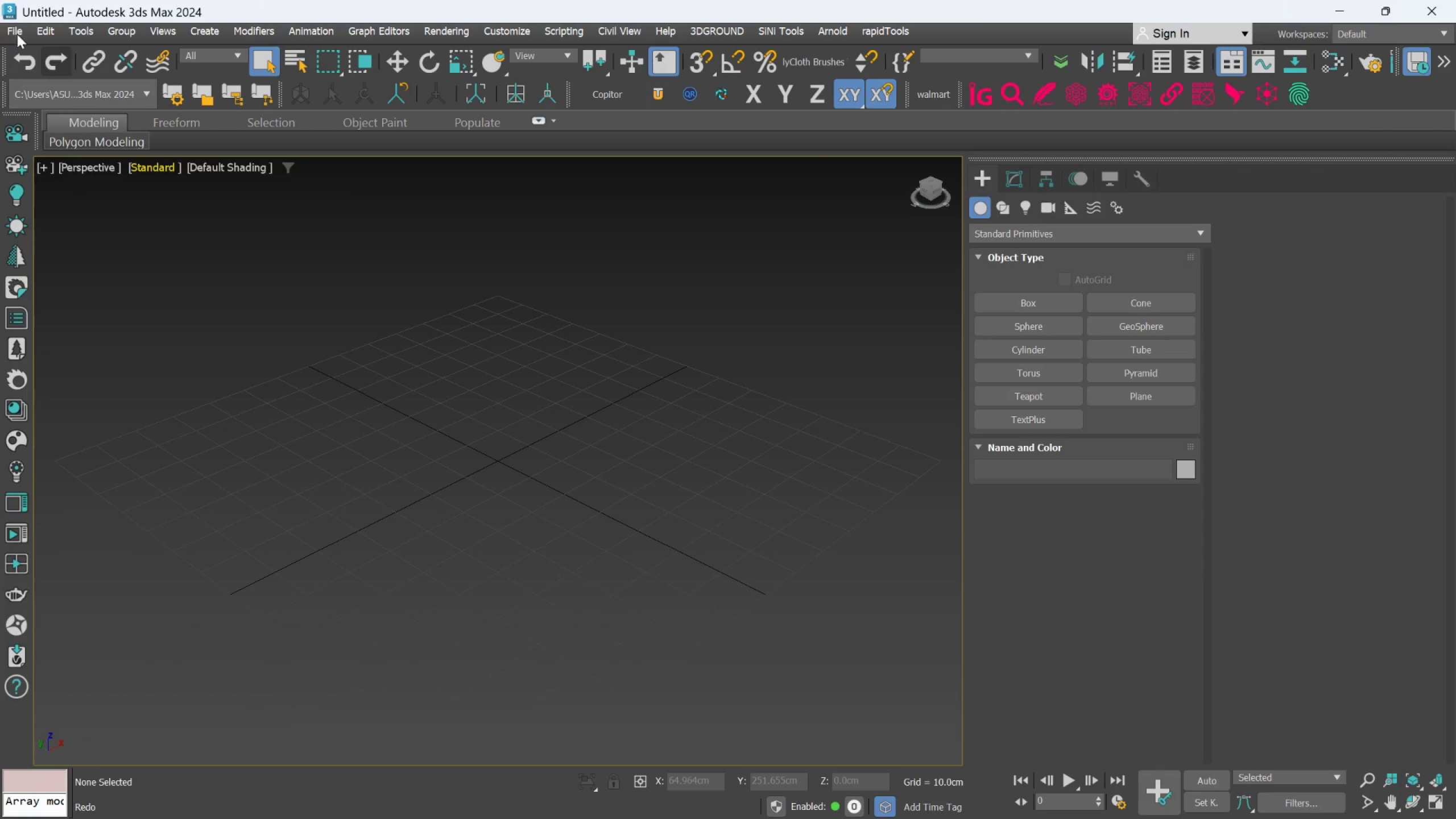 
left_click([17, 34])
 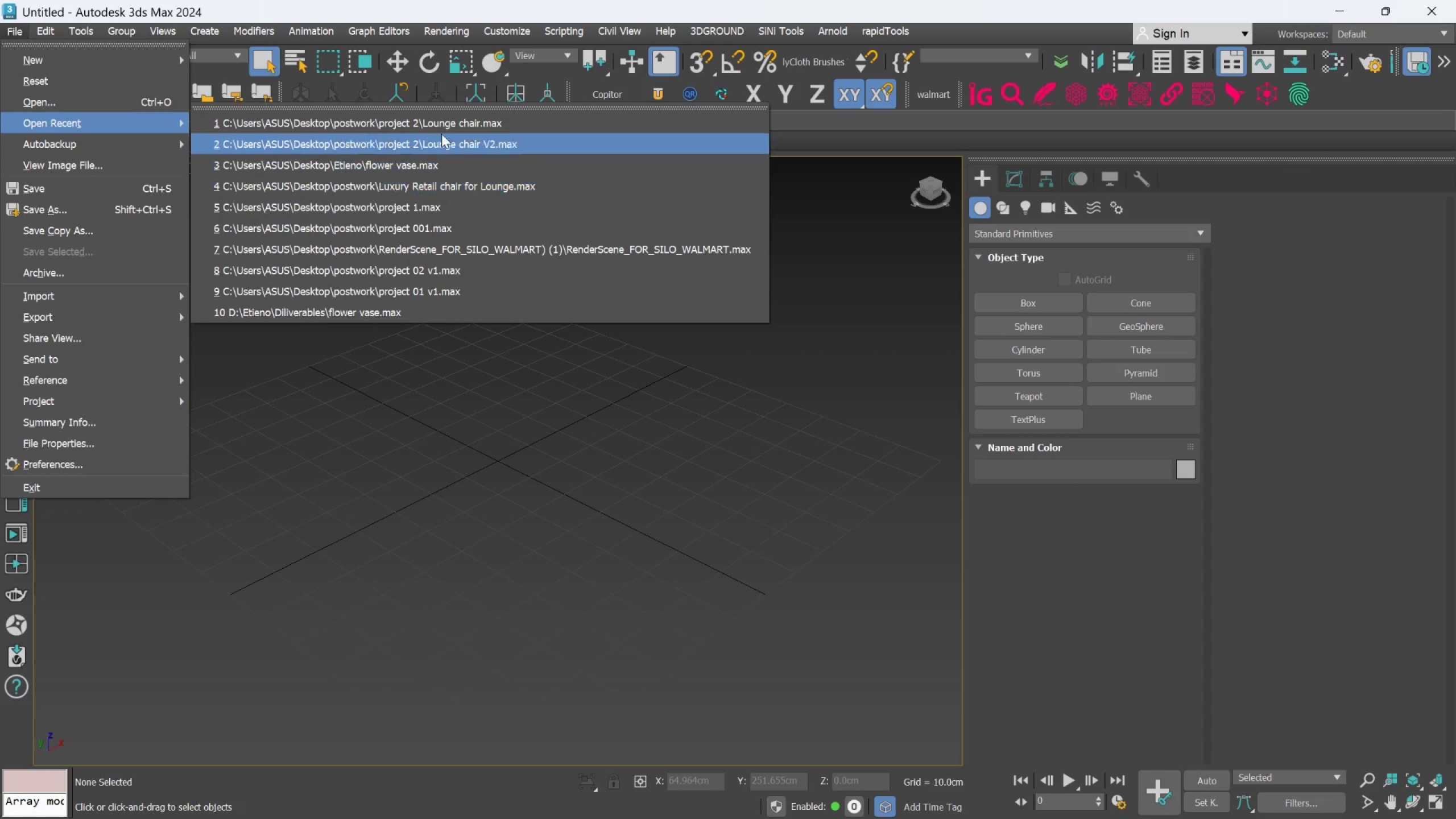 
left_click([441, 120])
 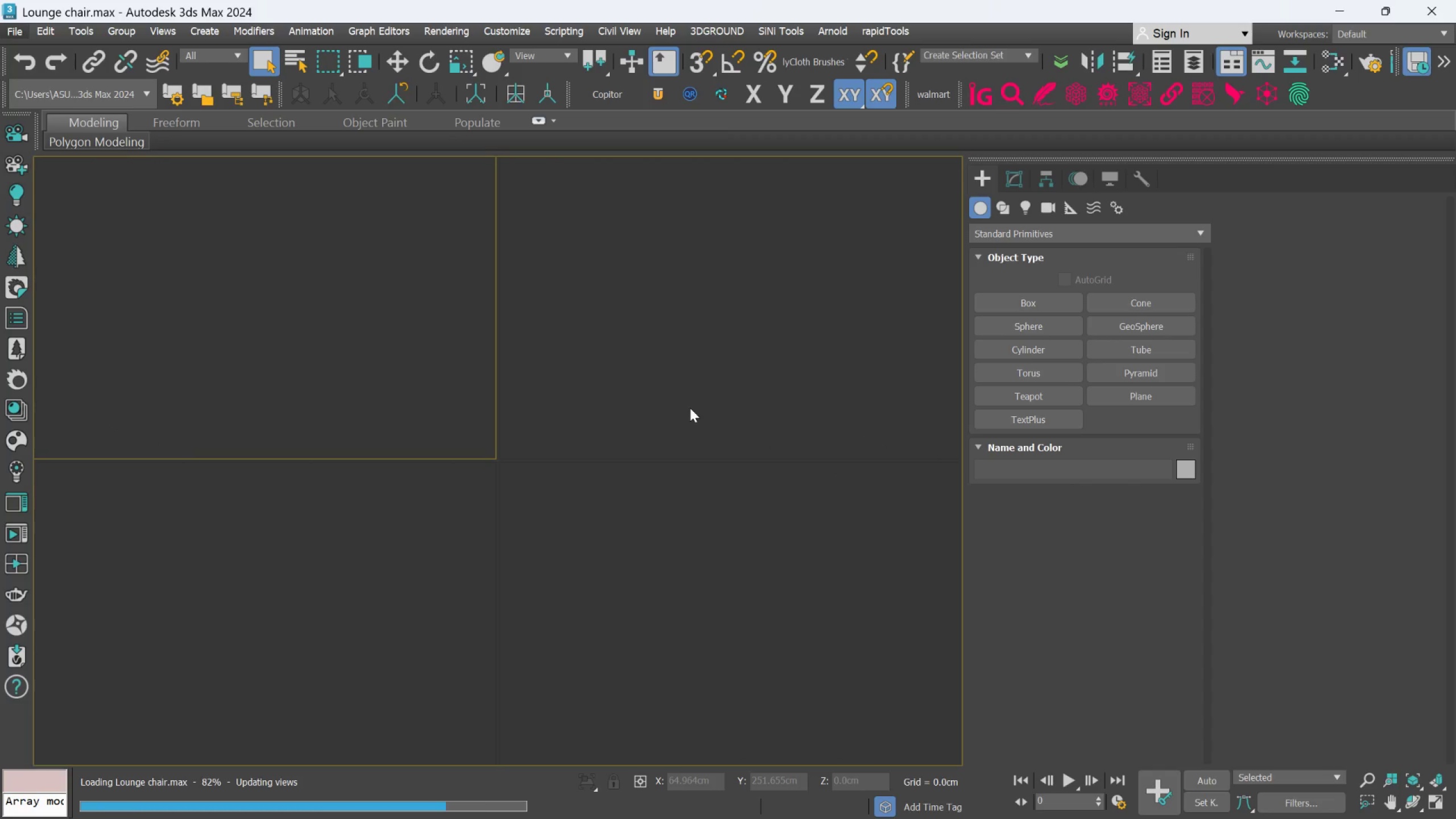 
scroll: coordinate [689, 388], scroll_direction: down, amount: 1.0
 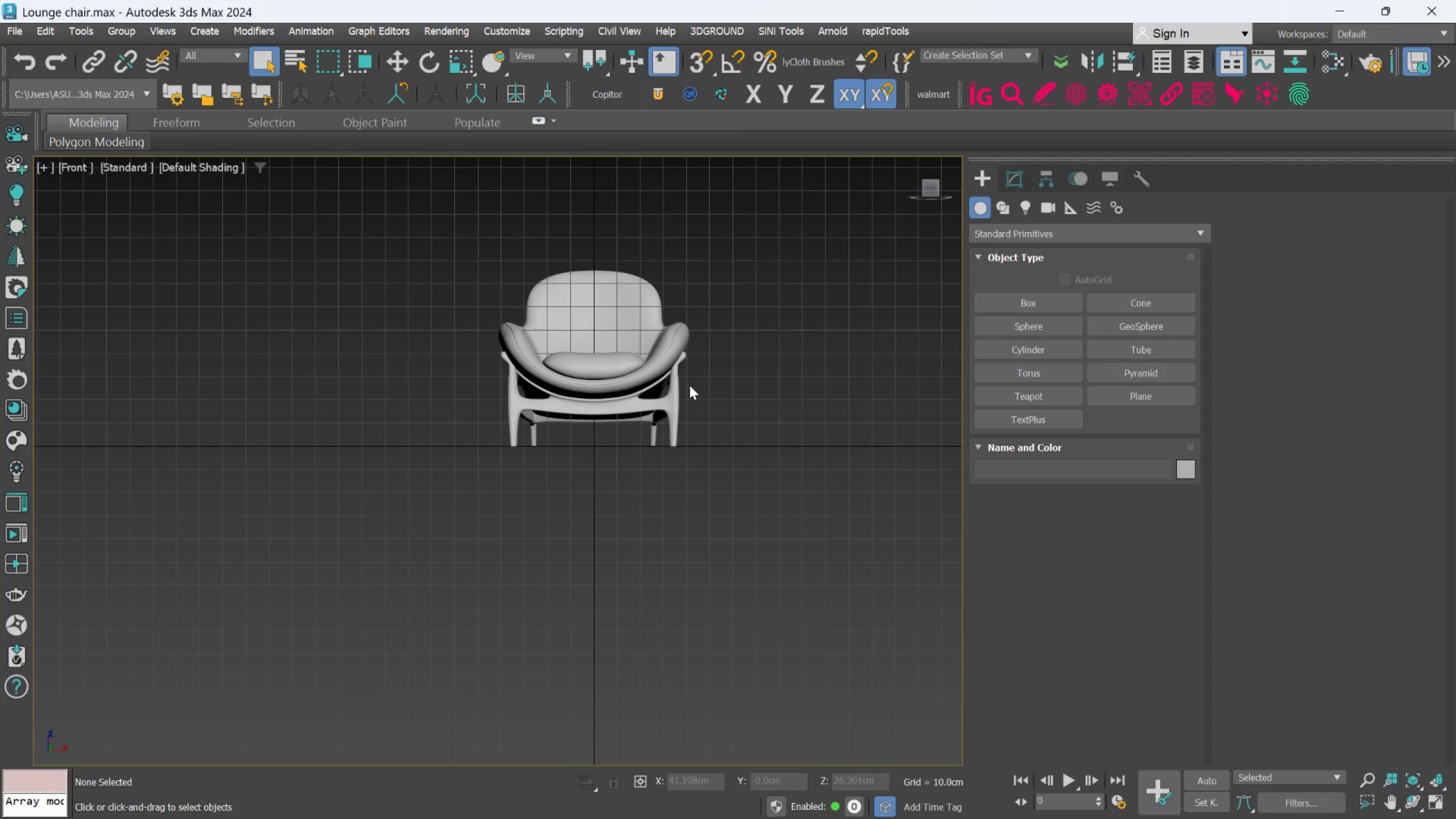 
key(L)
 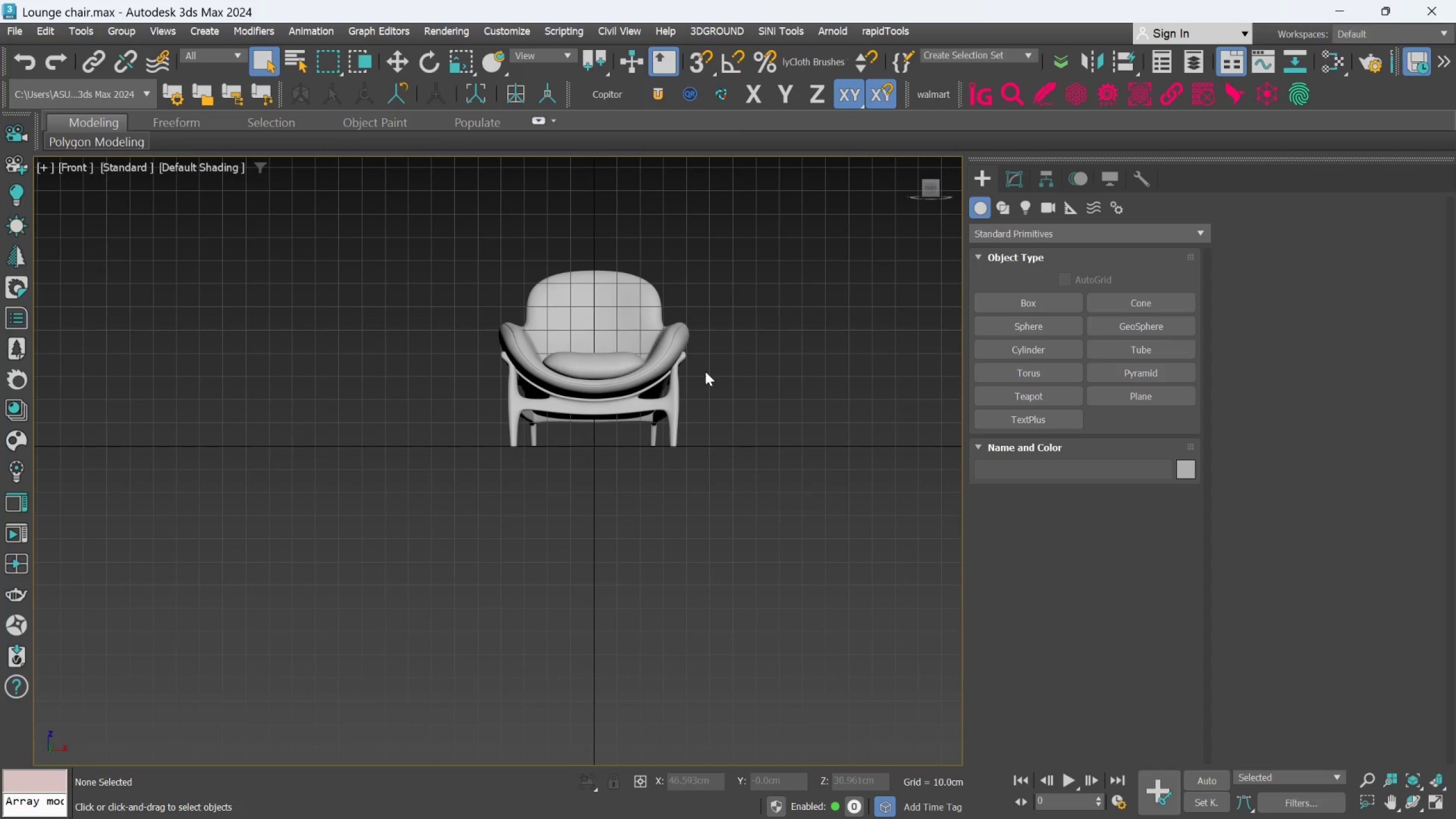 
scroll: coordinate [709, 369], scroll_direction: down, amount: 1.0
 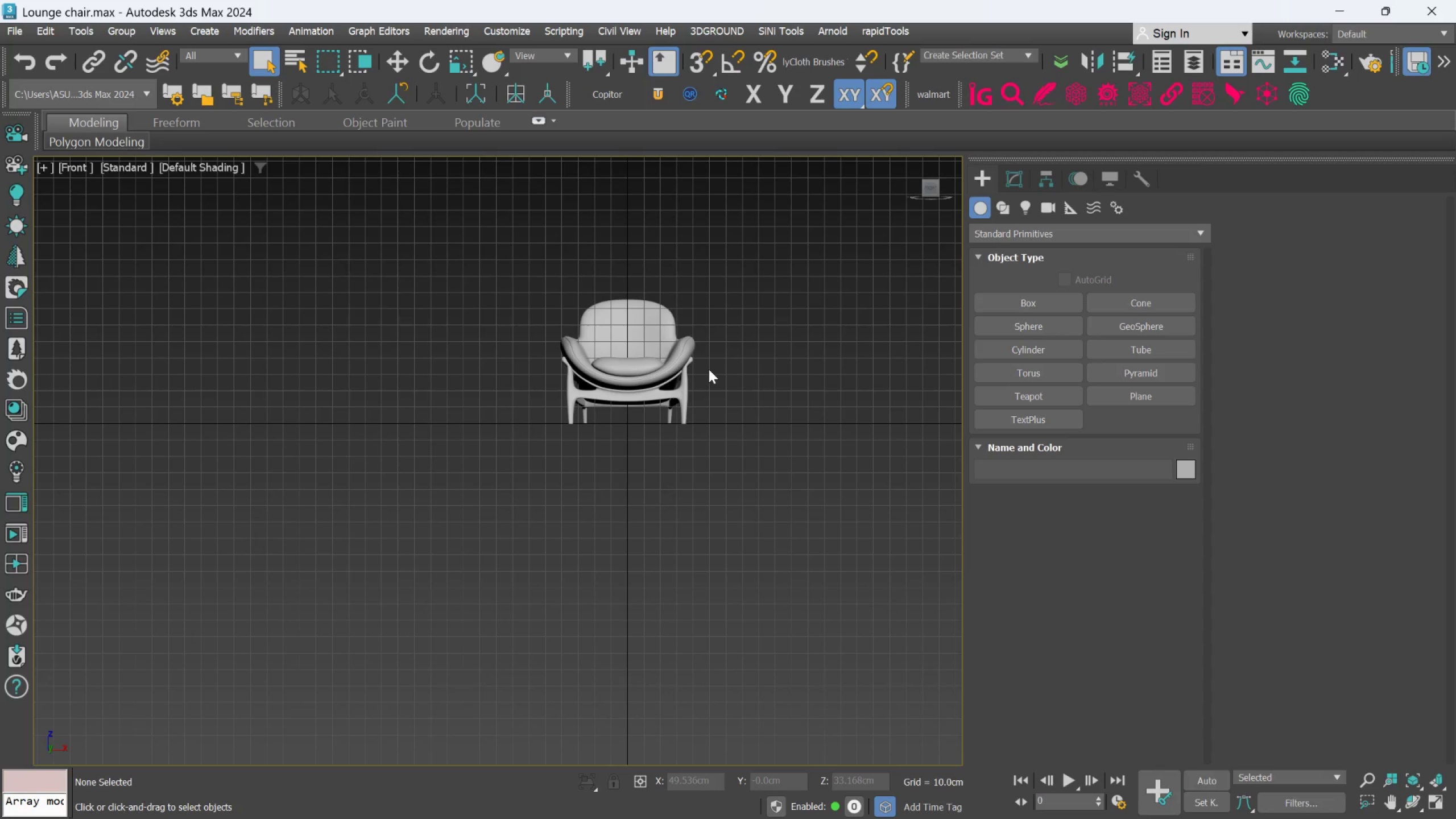 
key(L)
 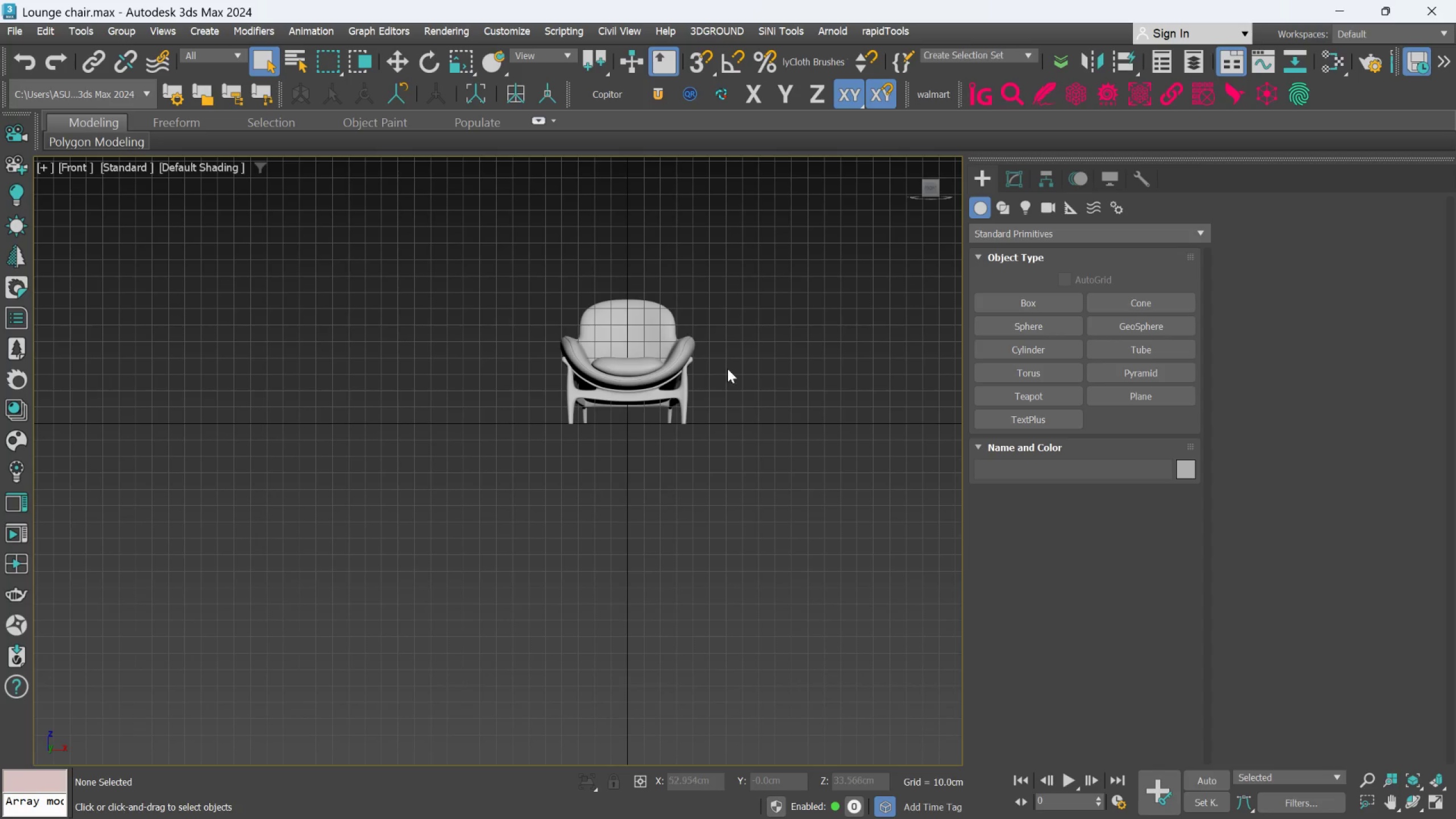 
left_click([763, 361])
 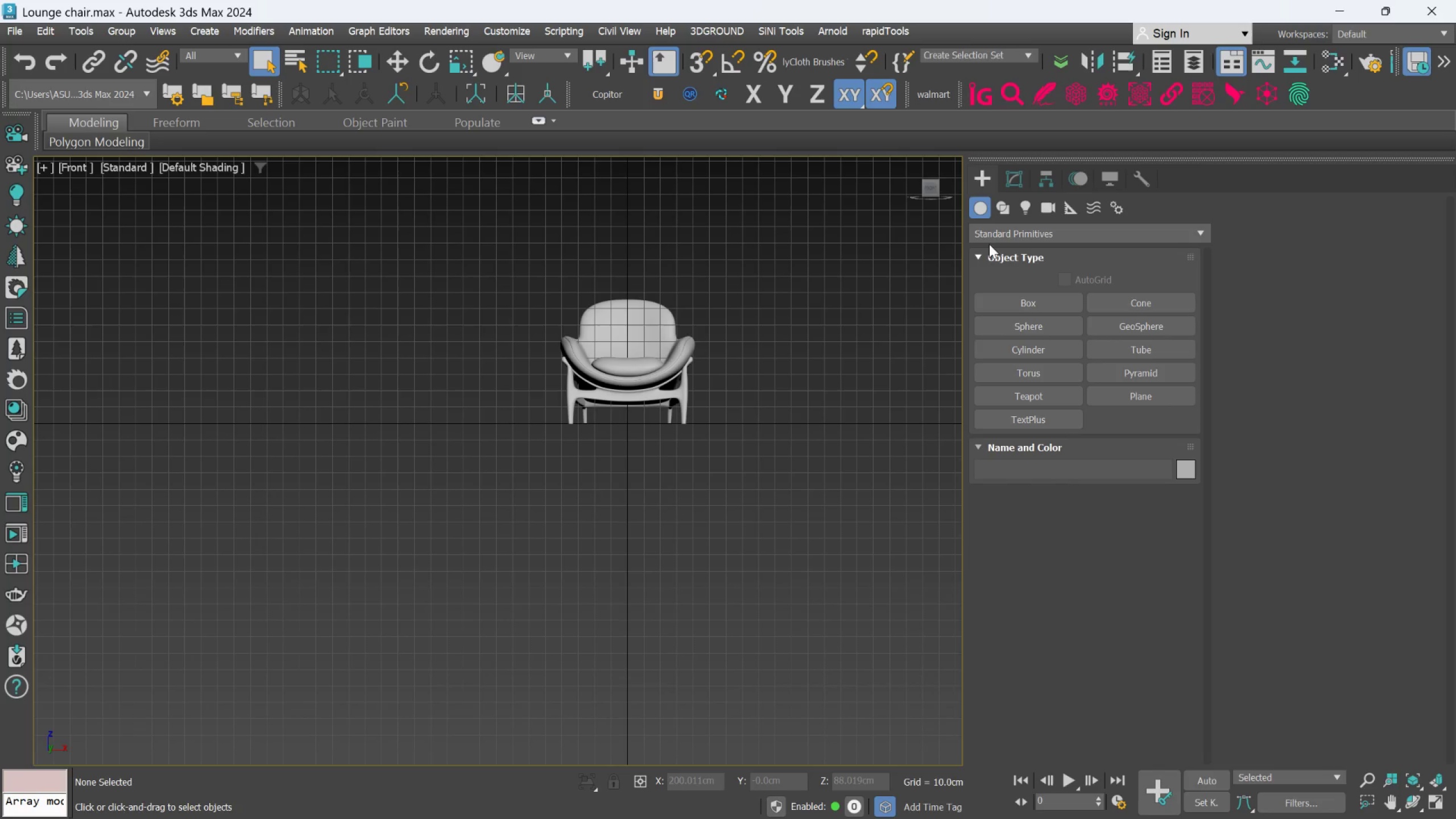 
scroll: coordinate [853, 298], scroll_direction: down, amount: 1.0
 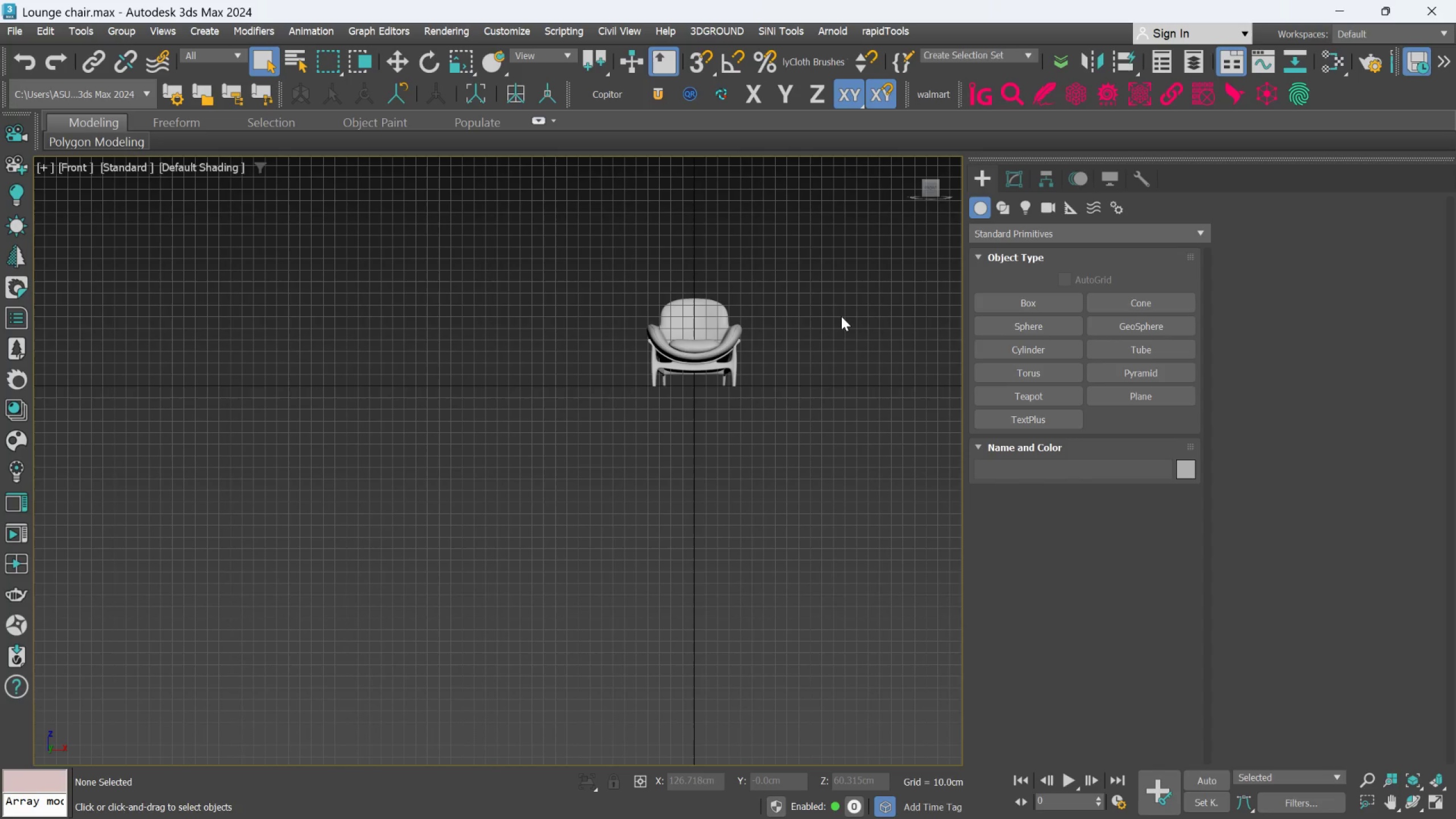 
hold_key(key=L, duration=0.38)
 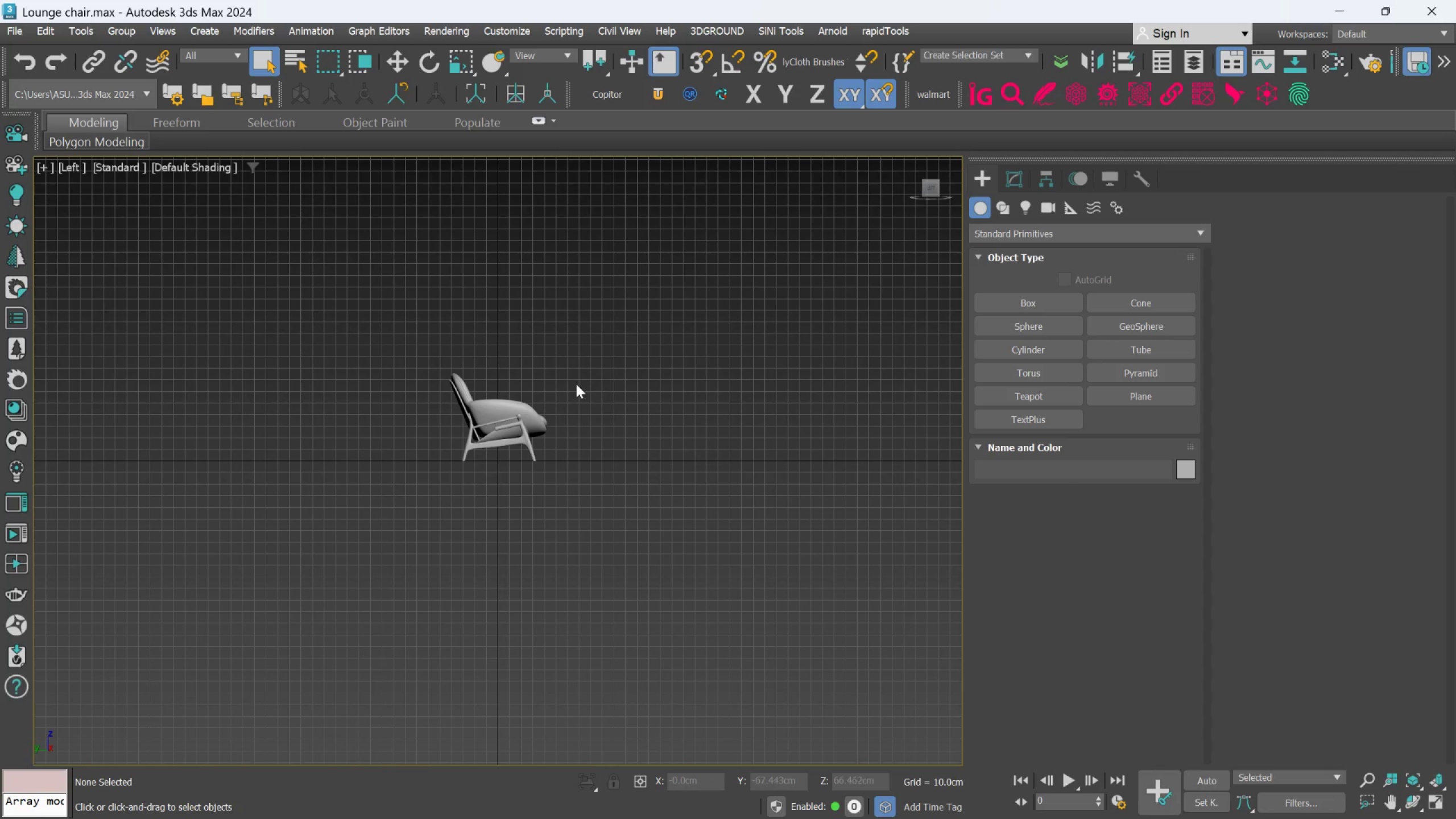 
scroll: coordinate [560, 395], scroll_direction: up, amount: 3.0
 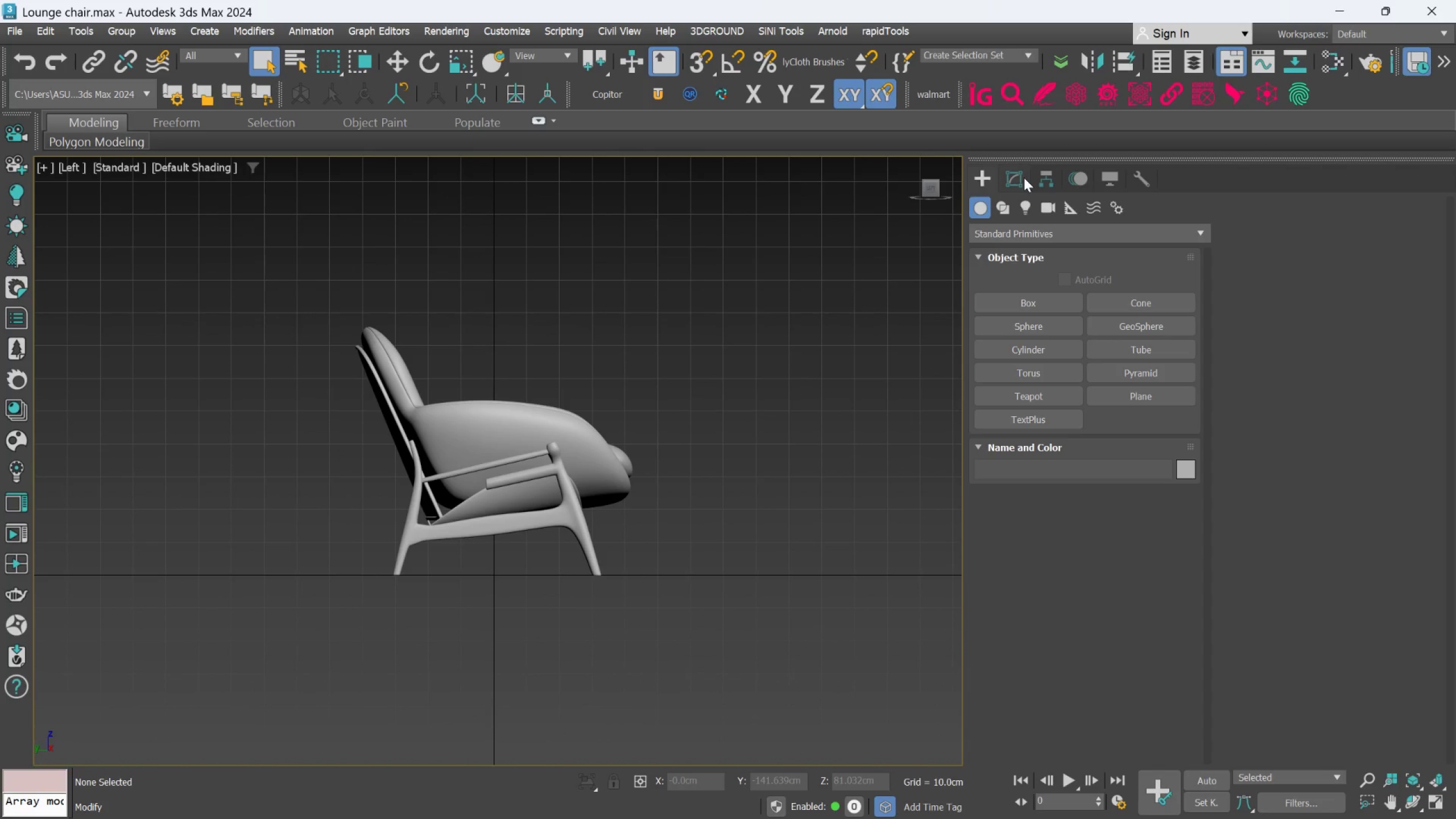 
left_click([1021, 177])
 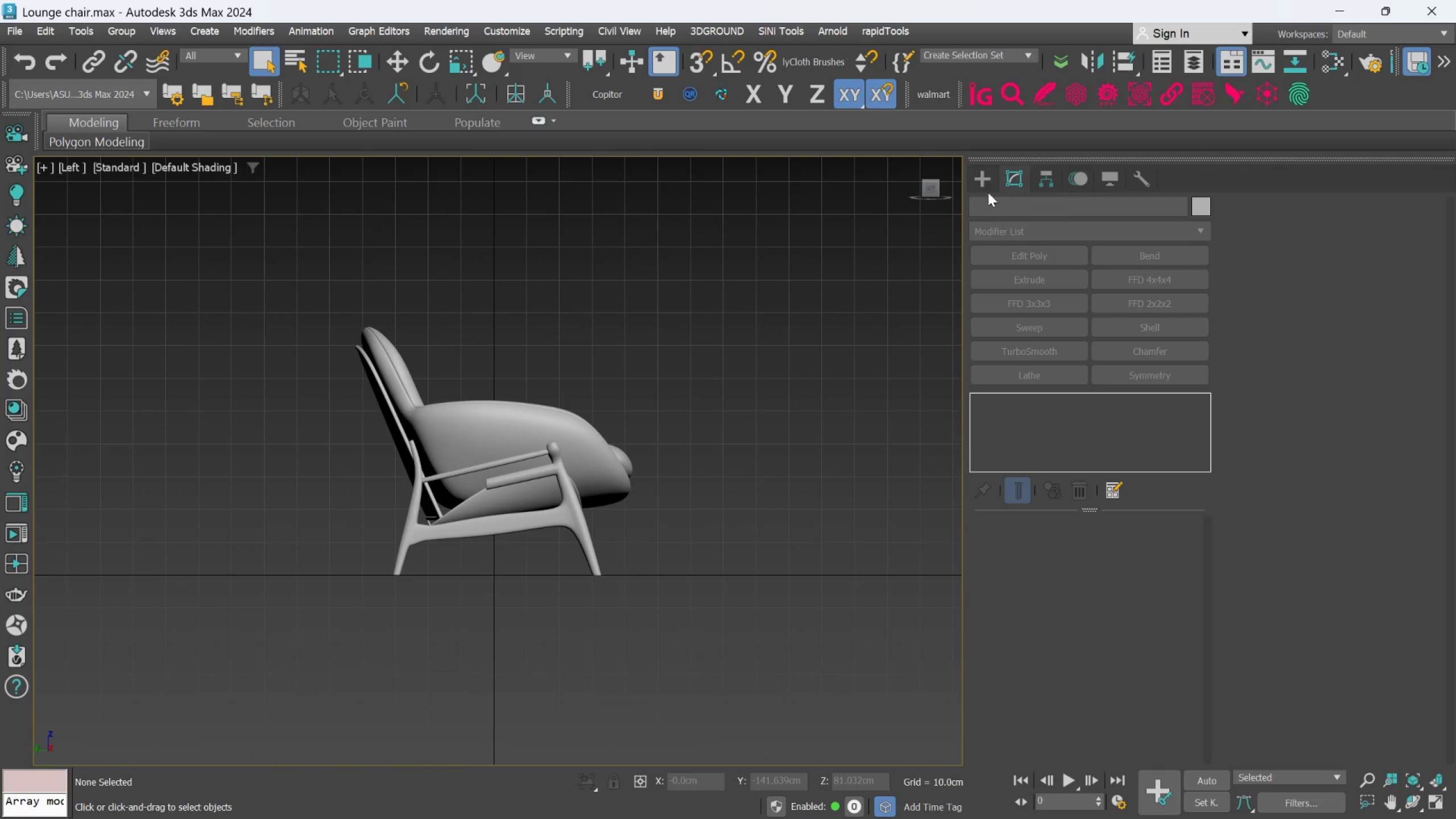 
left_click([985, 183])
 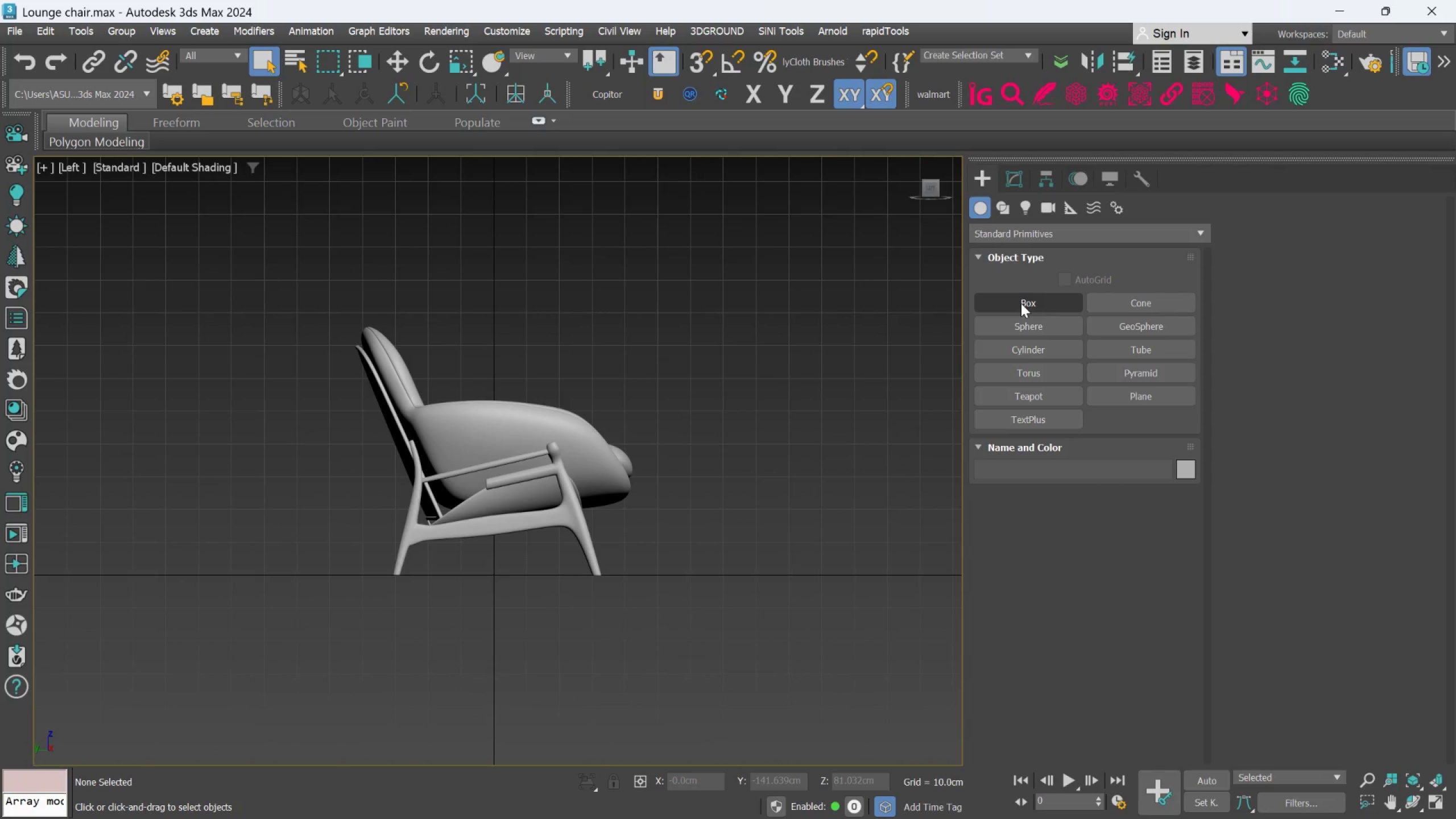 
left_click([1021, 303])
 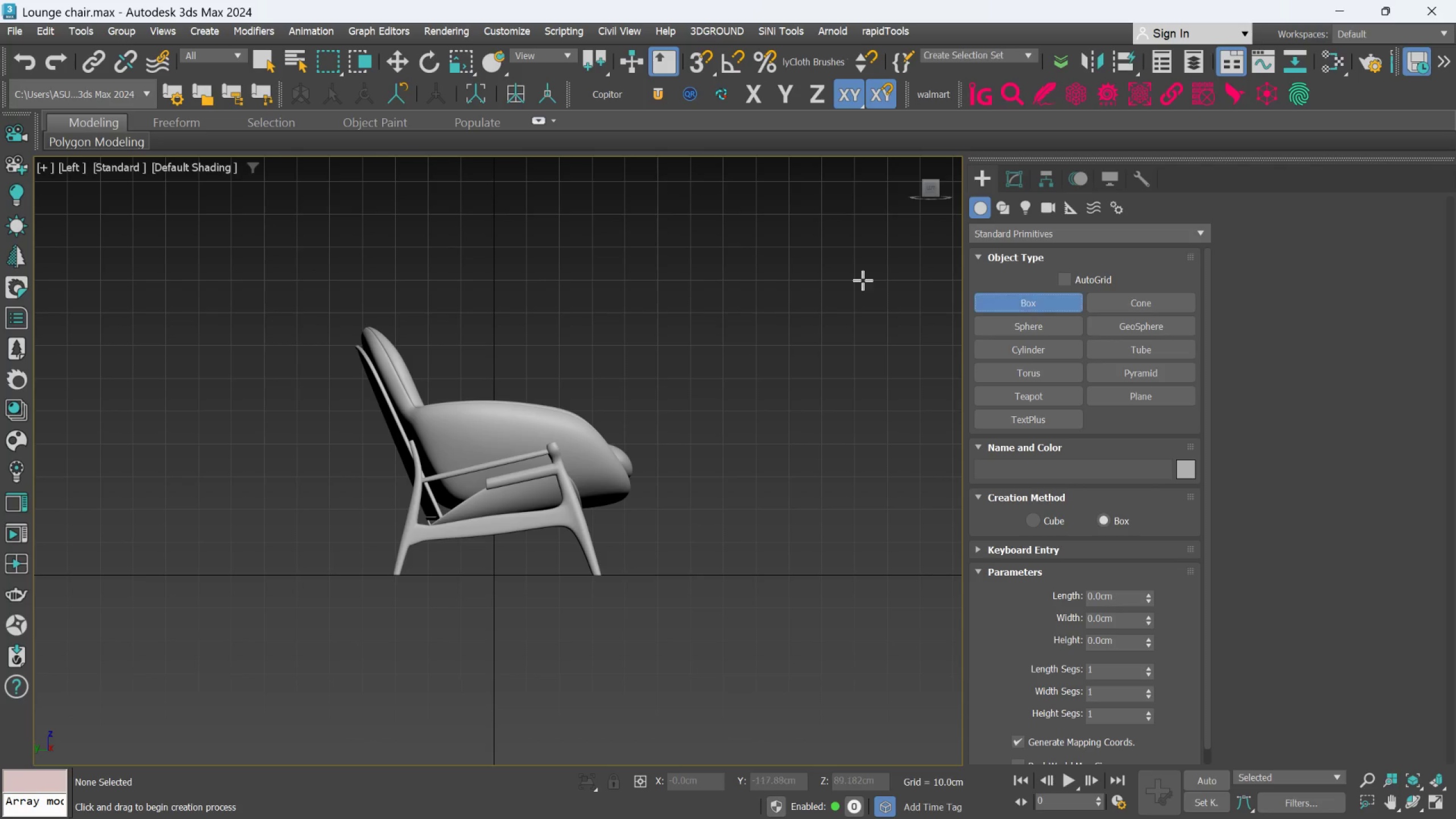 
right_click([755, 291])
 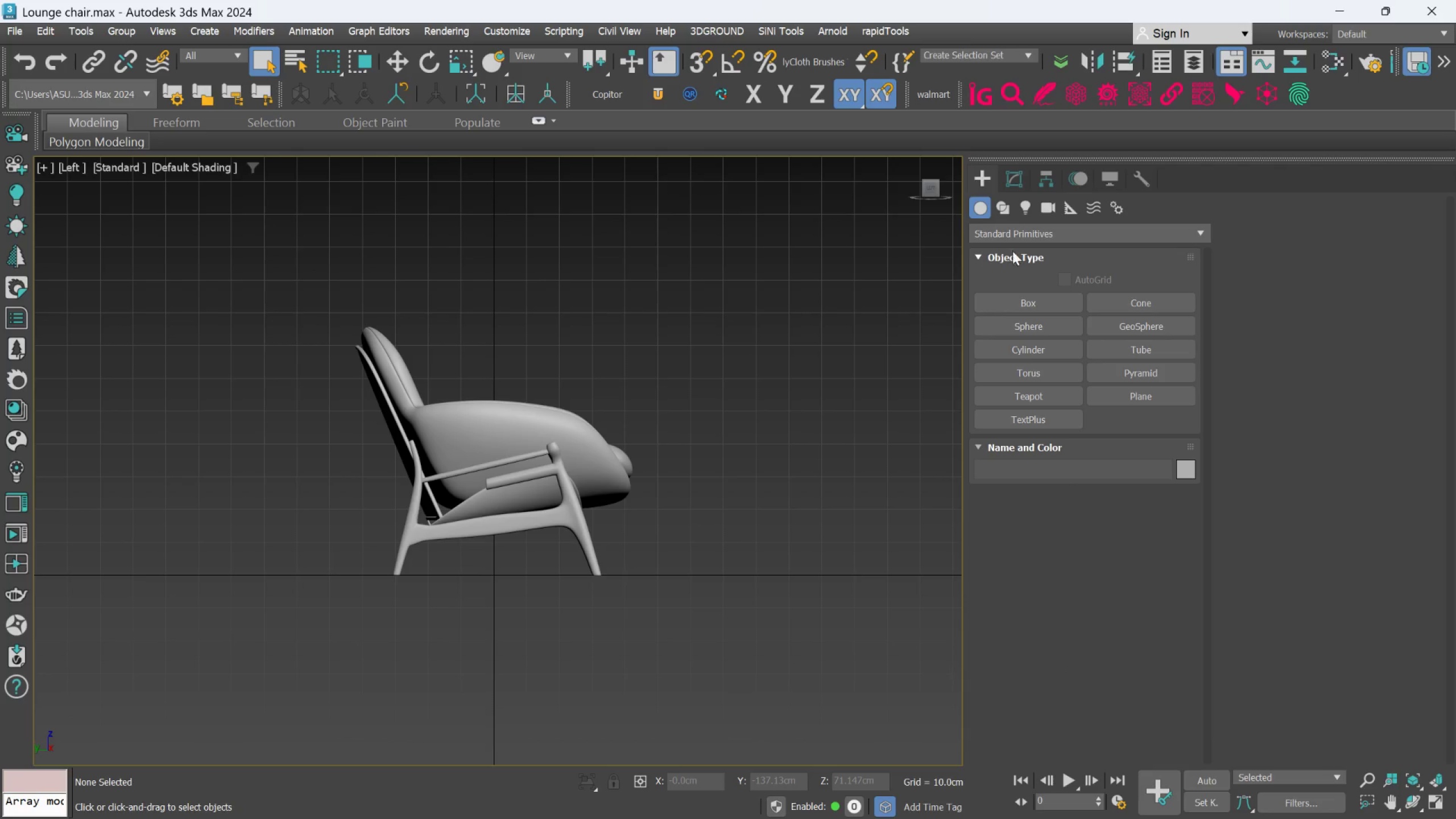 
left_click([1005, 212])
 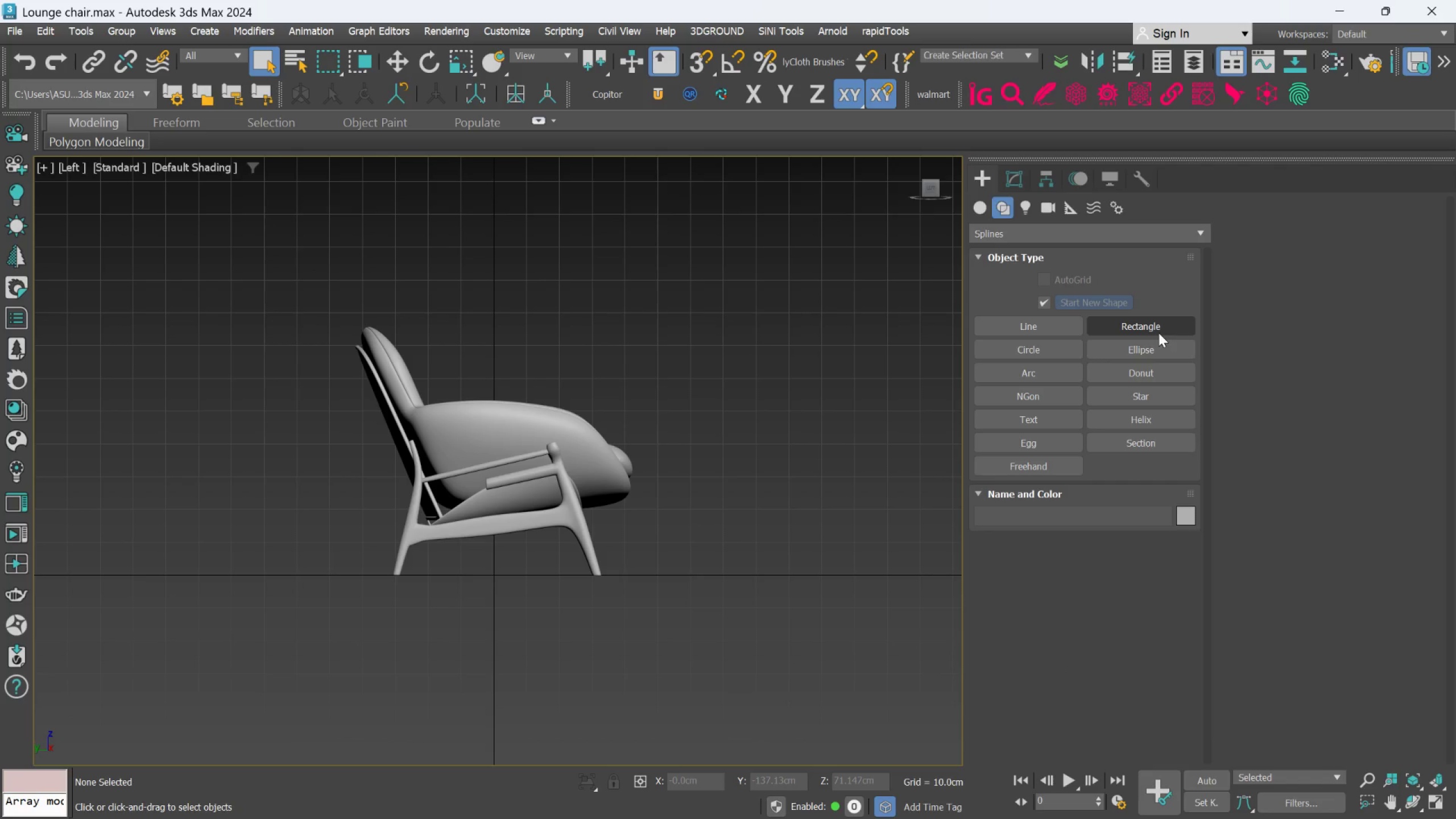 
left_click([1132, 332])
 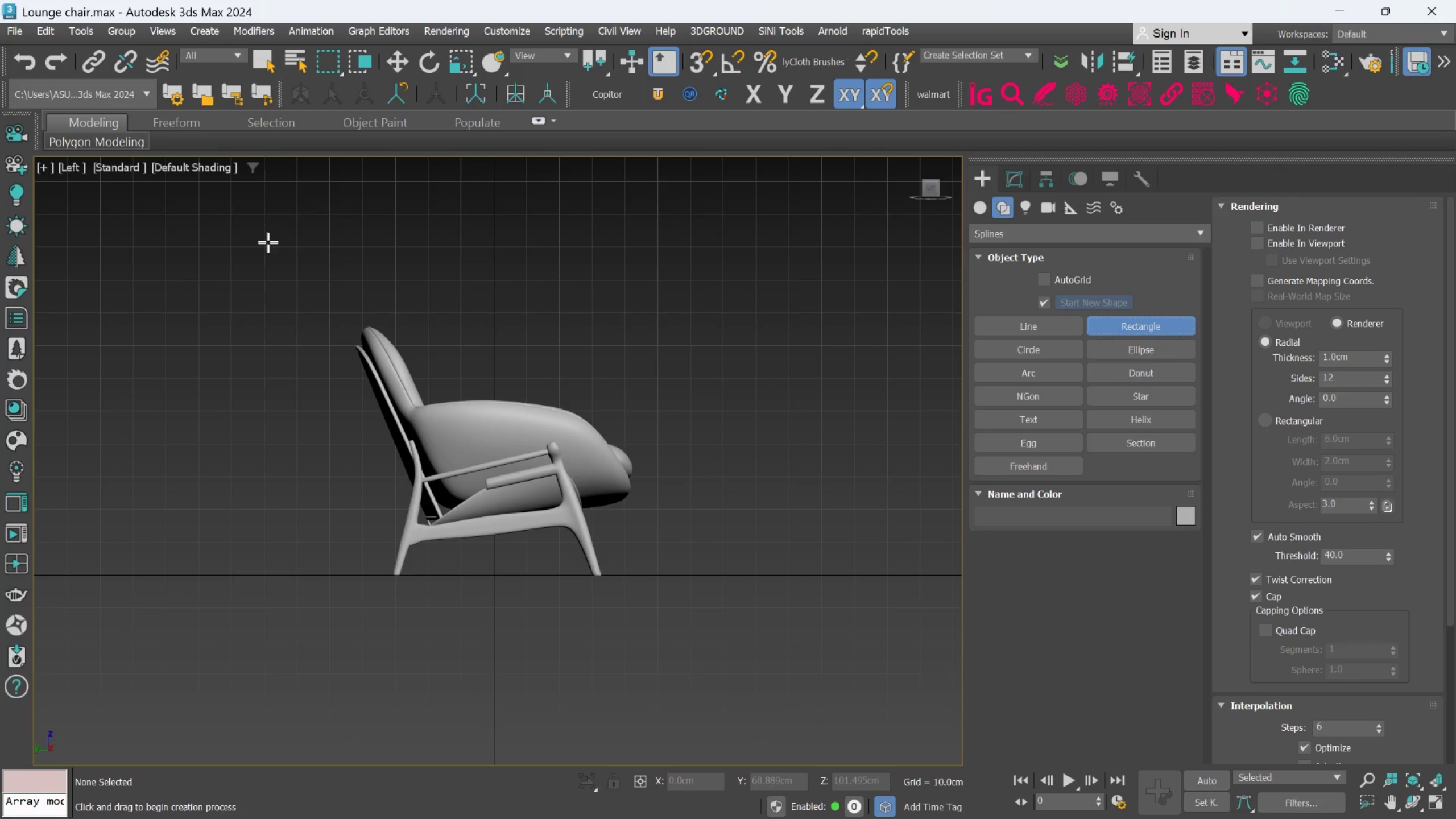 
scroll: coordinate [268, 242], scroll_direction: down, amount: 2.0
 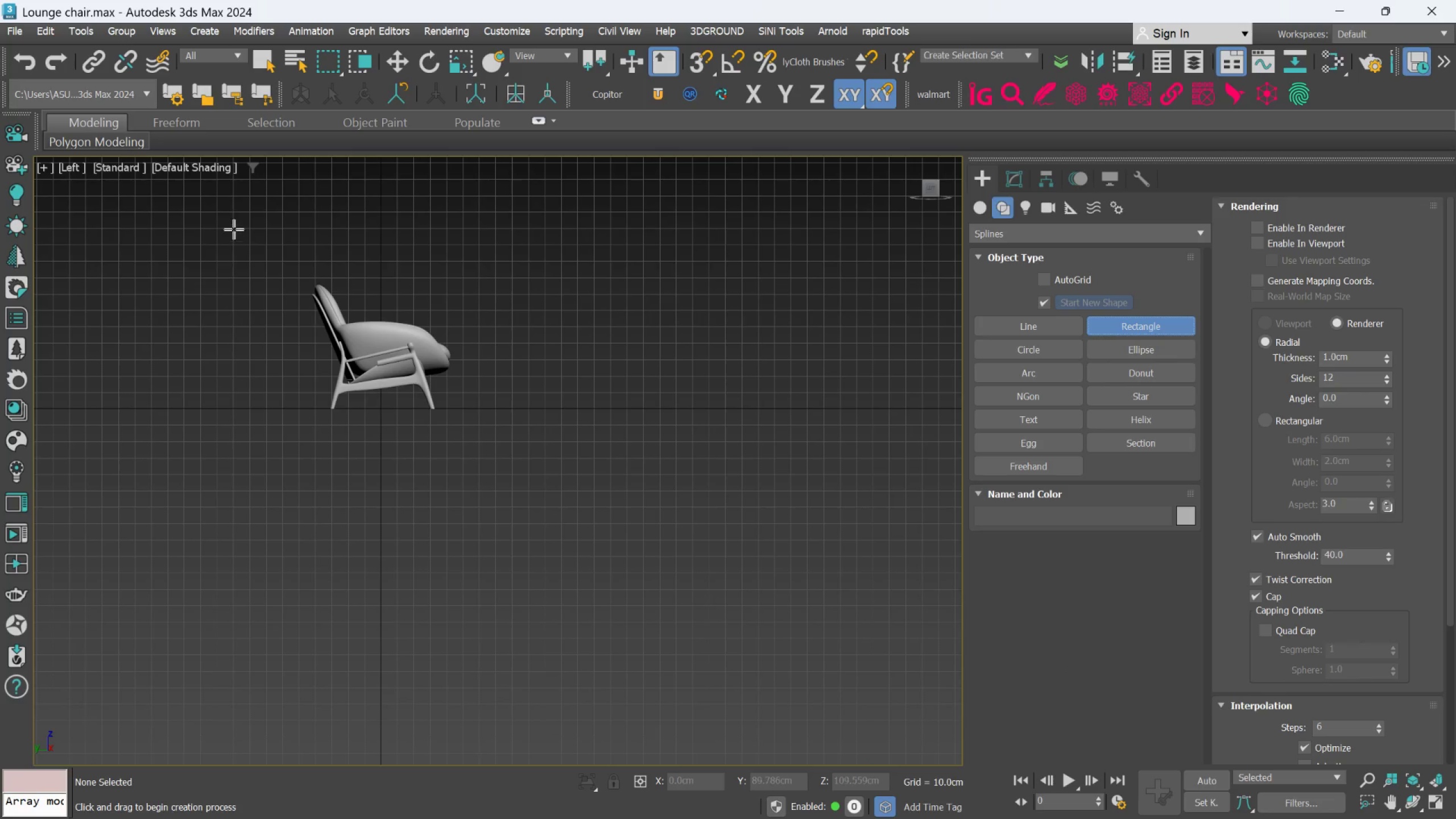 
left_click_drag(start_coordinate=[234, 229], to_coordinate=[614, 420])
 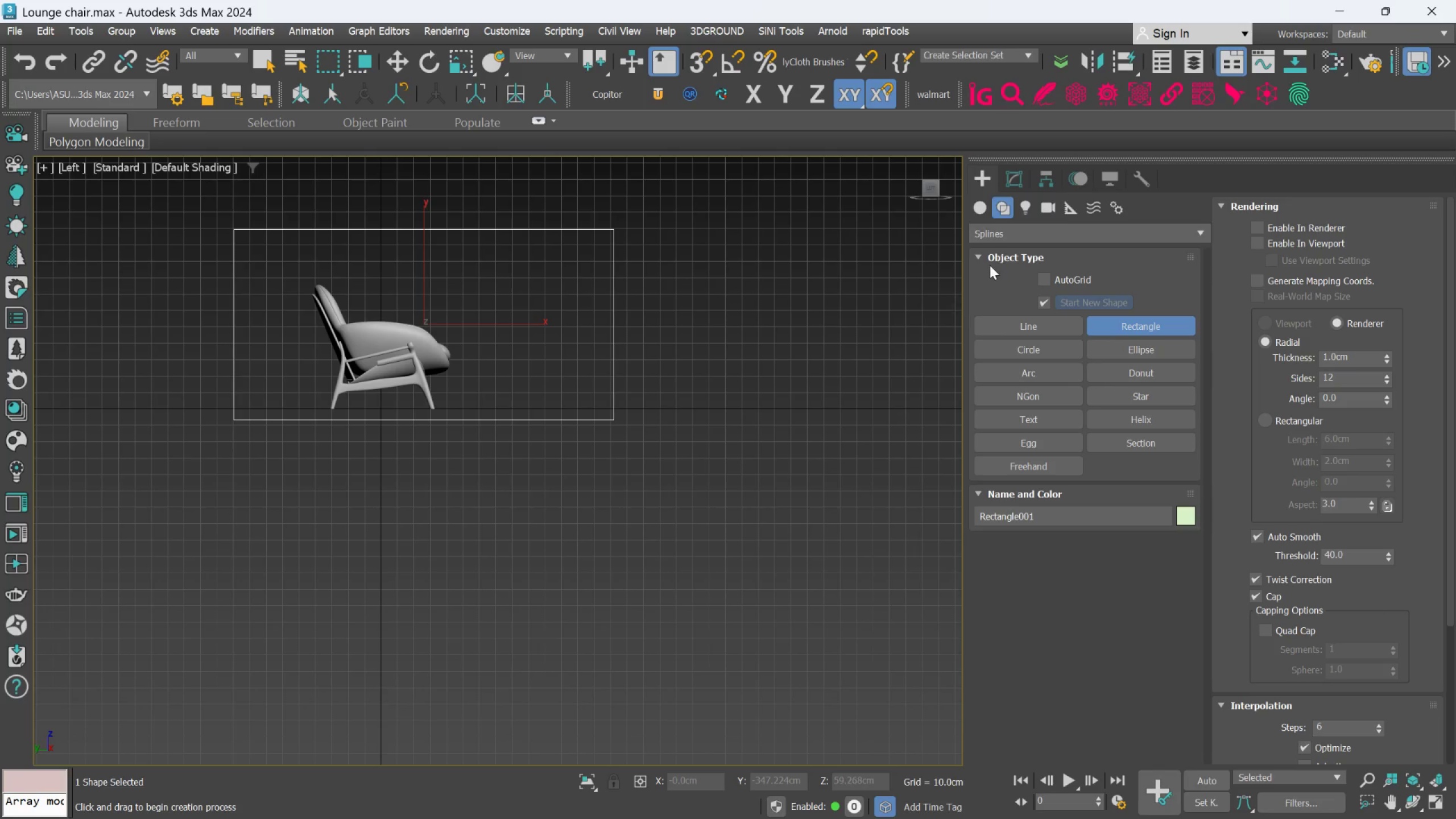 
left_click([1018, 181])
 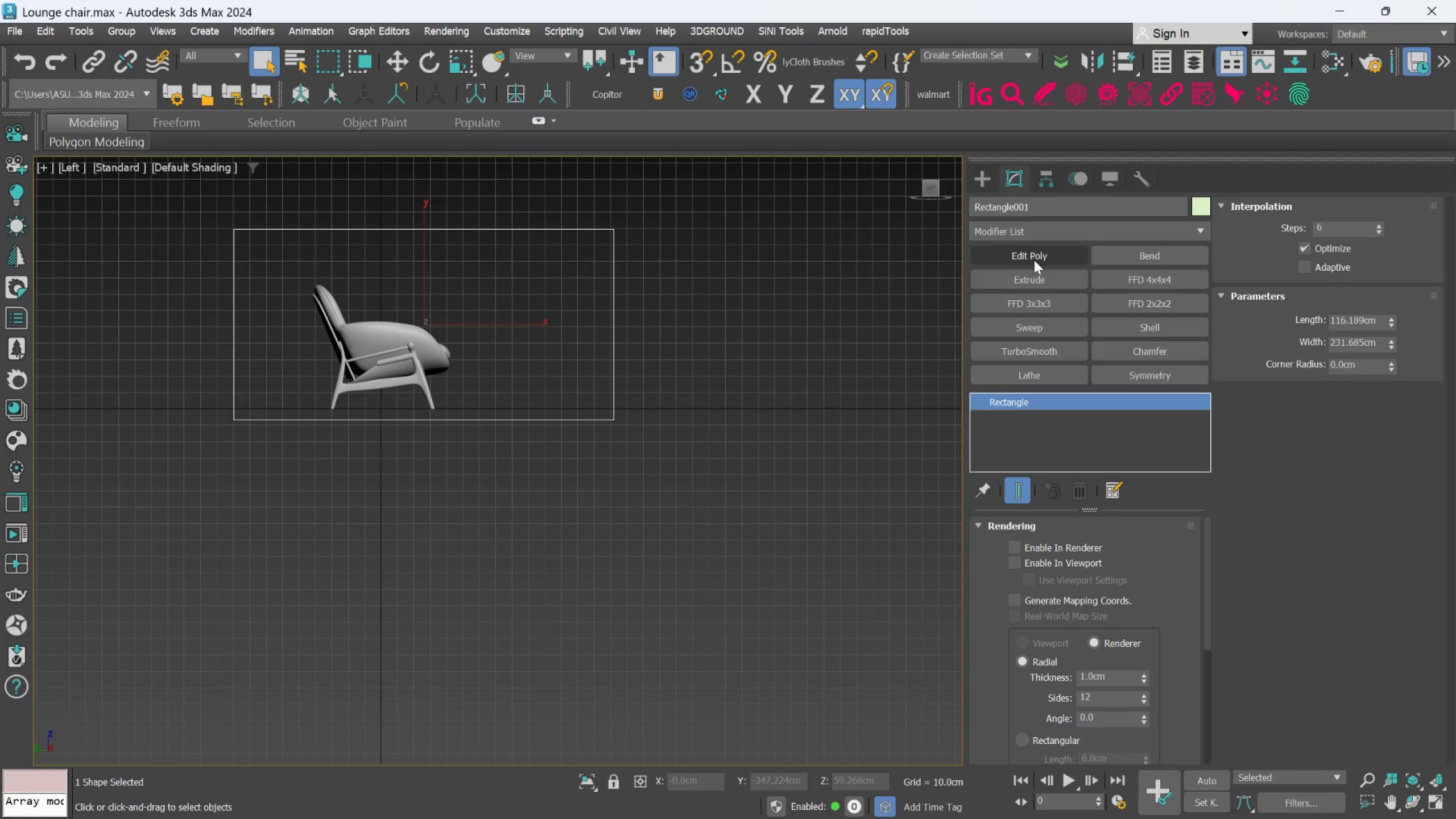 
left_click([1037, 230])
 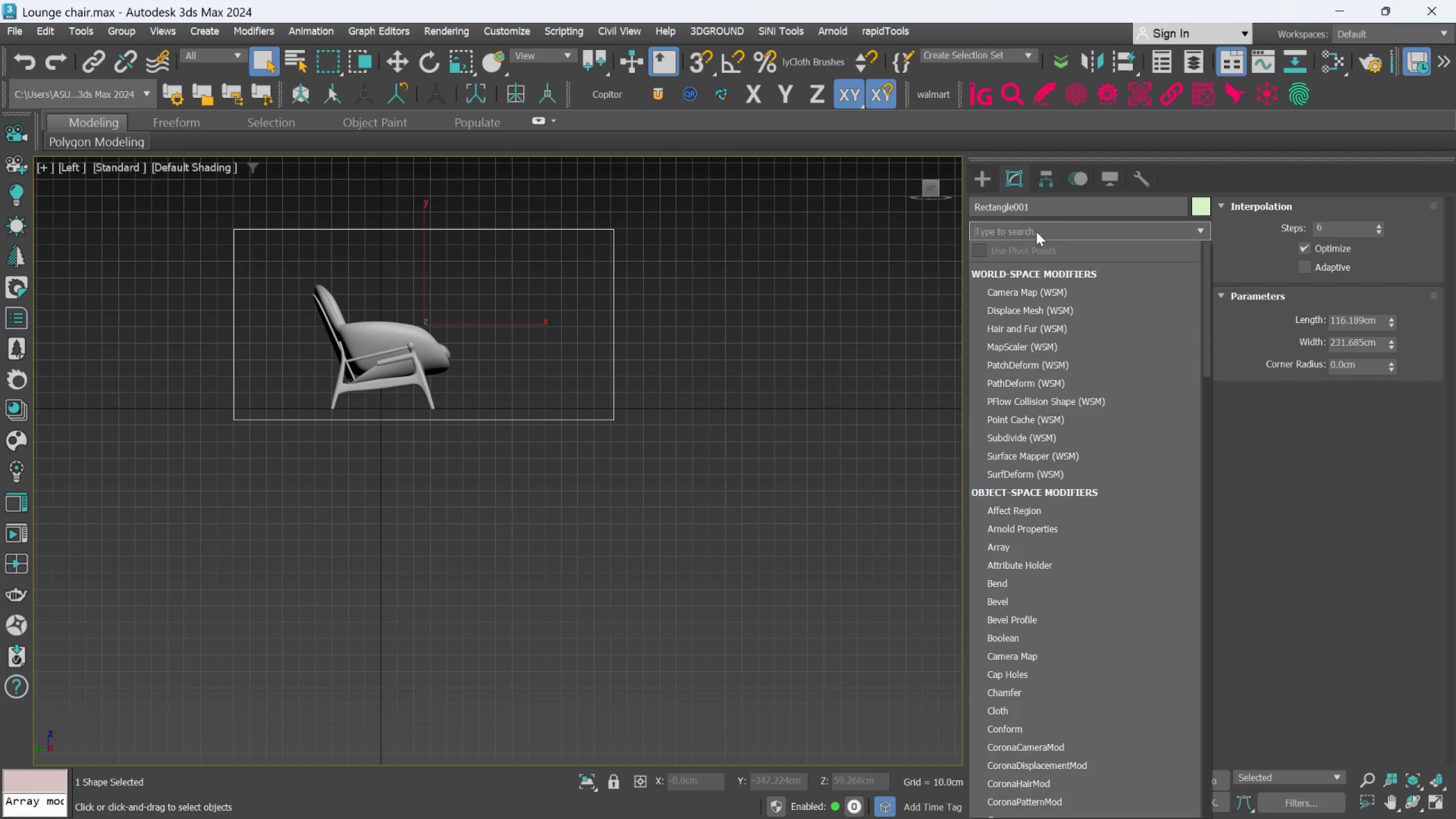 
type(ed)
 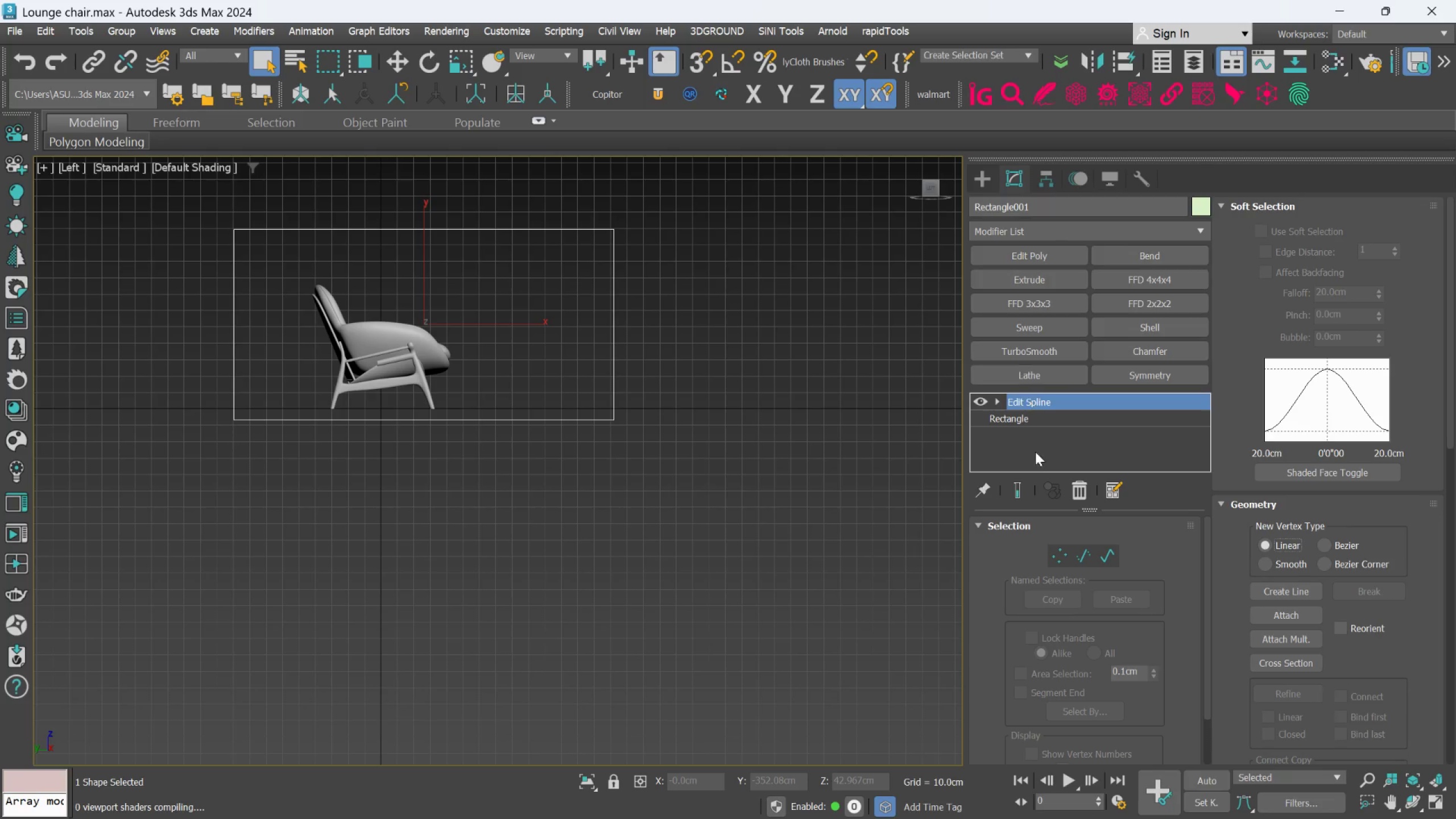 
left_click([1051, 554])
 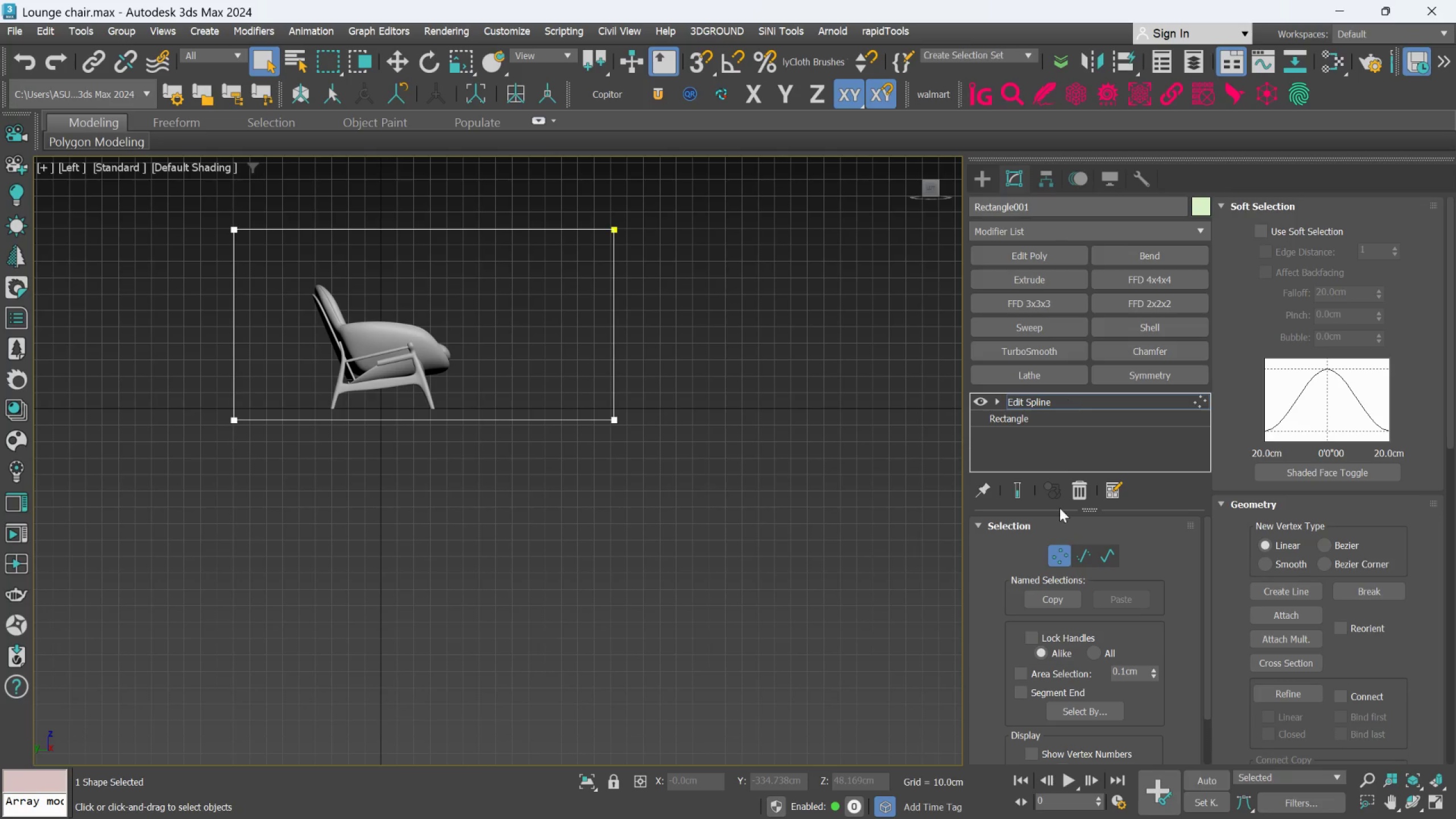 
left_click_drag(start_coordinate=[1078, 560], to_coordinate=[1078, 557])
 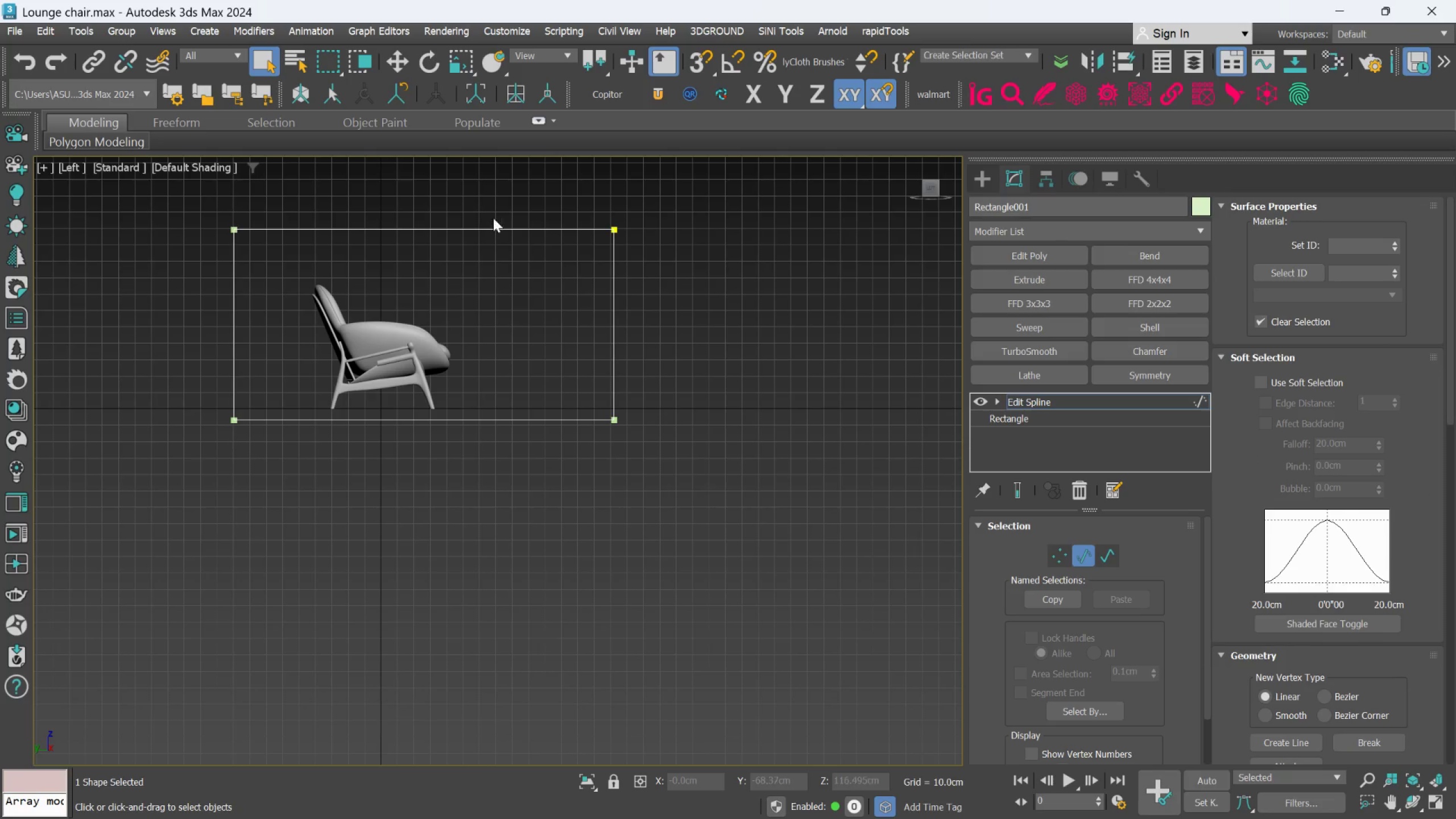 
left_click_drag(start_coordinate=[493, 207], to_coordinate=[635, 279])
 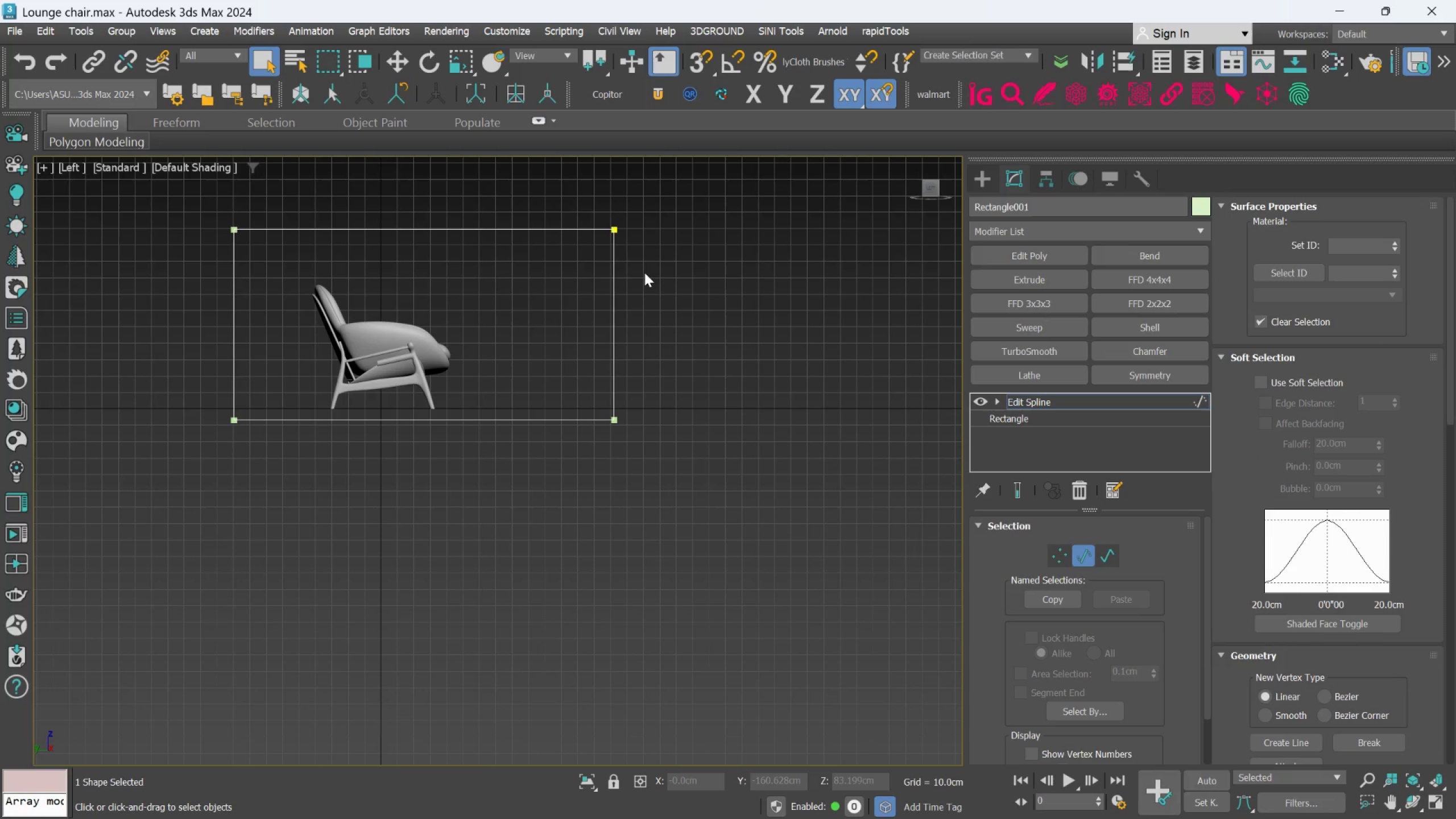 
key(Delete)
 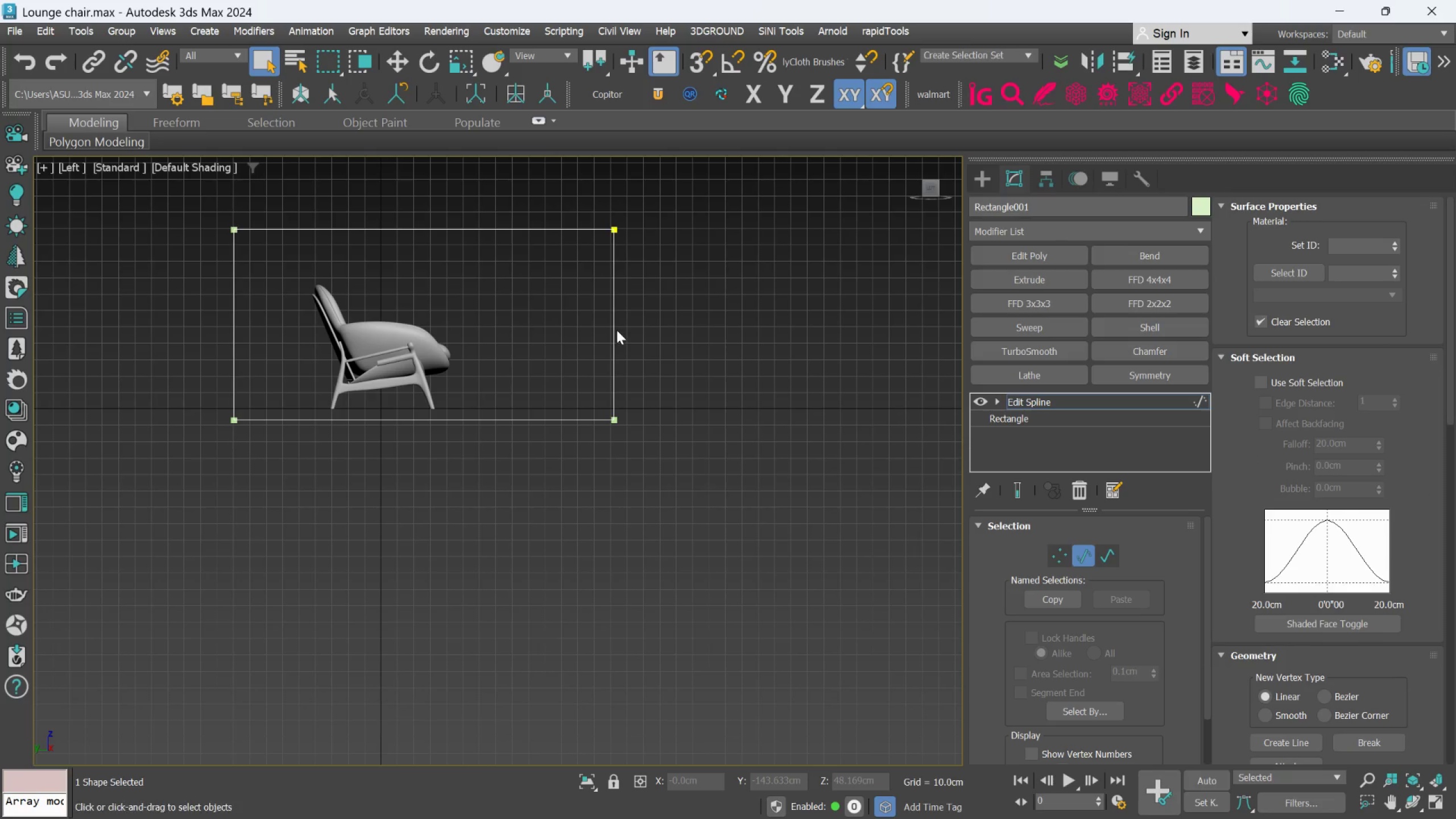 
left_click([613, 335])
 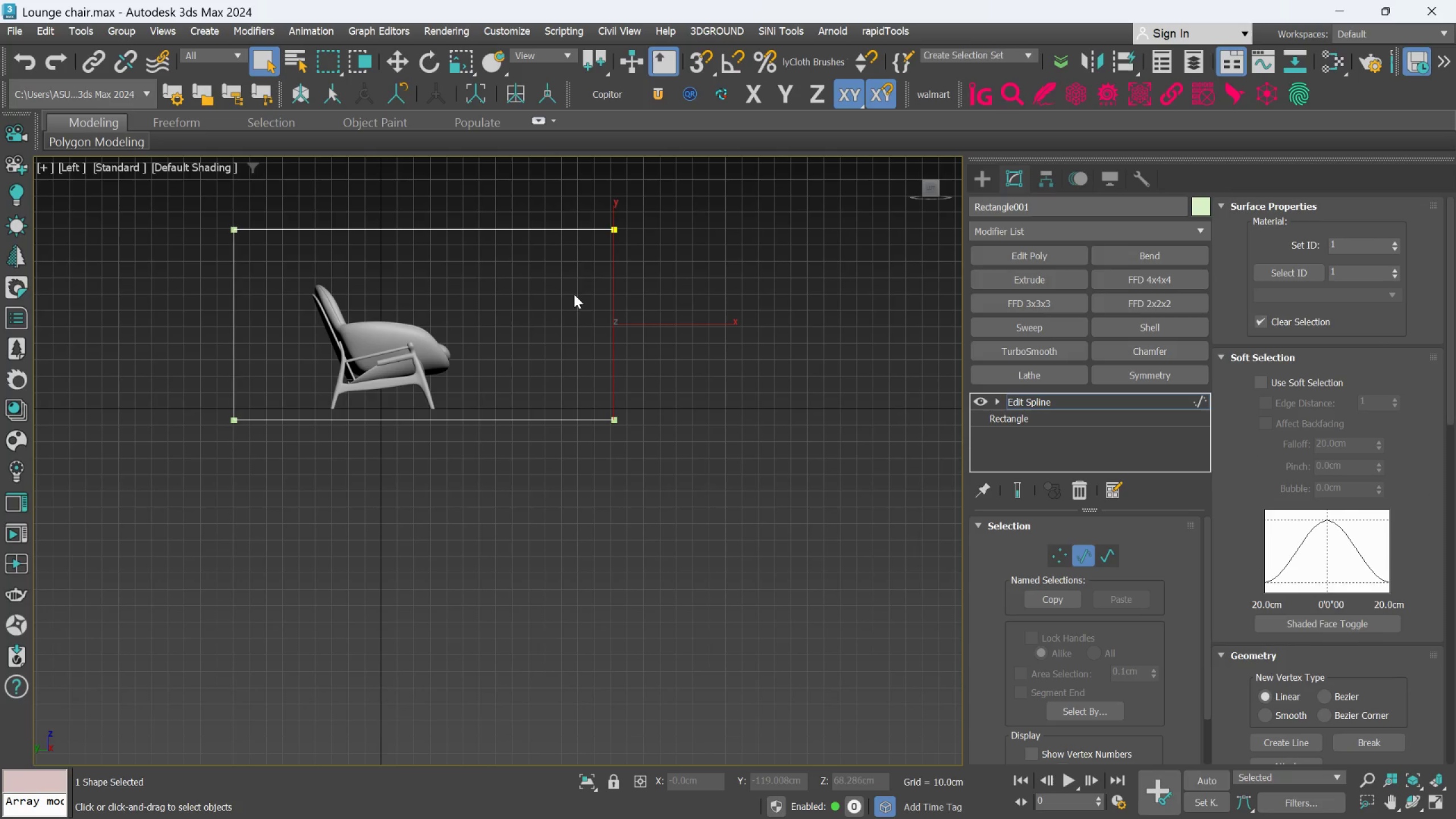 
hold_key(key=ControlLeft, duration=1.11)
left_click([559, 229])
 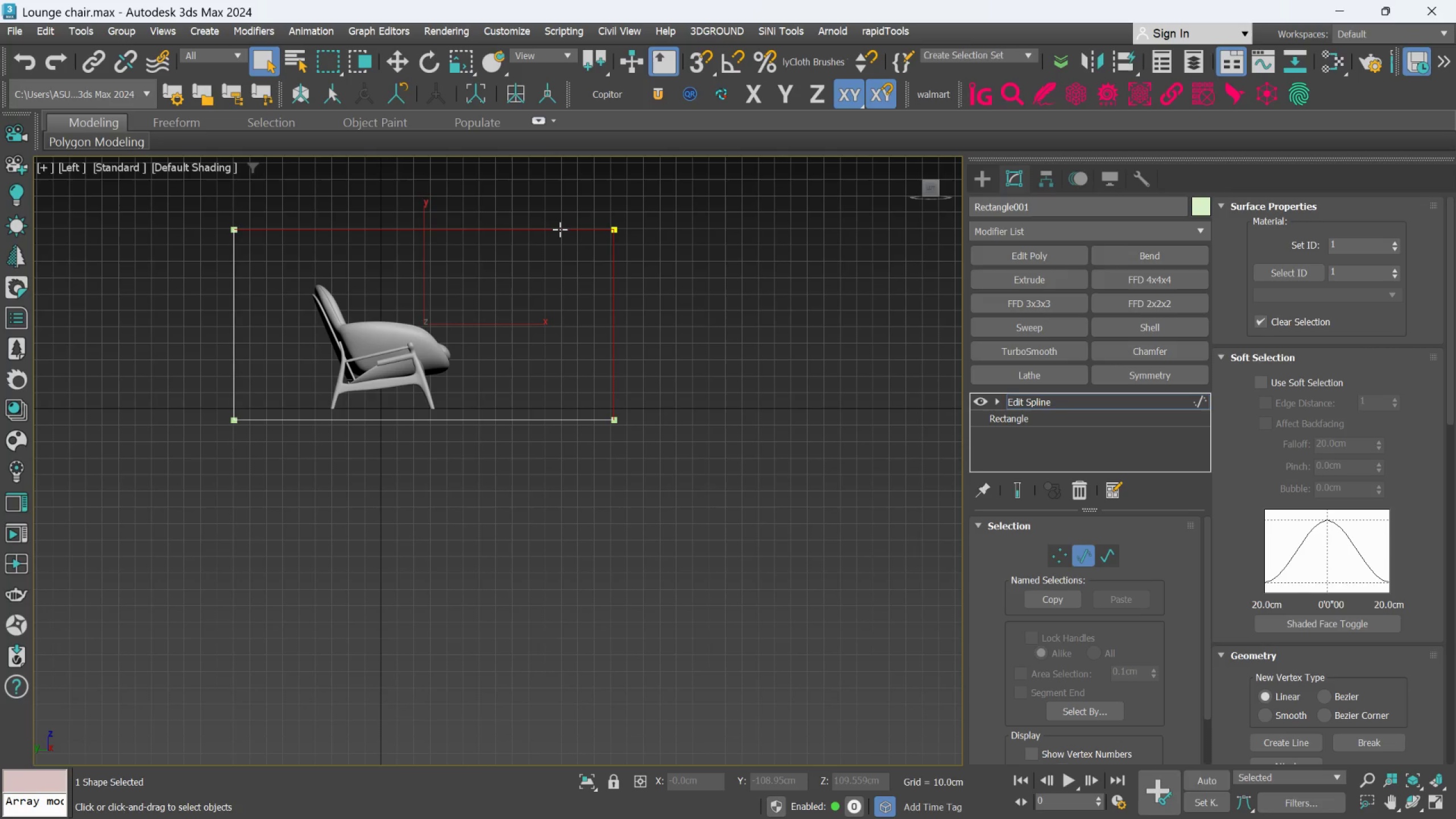 
key(Delete)
 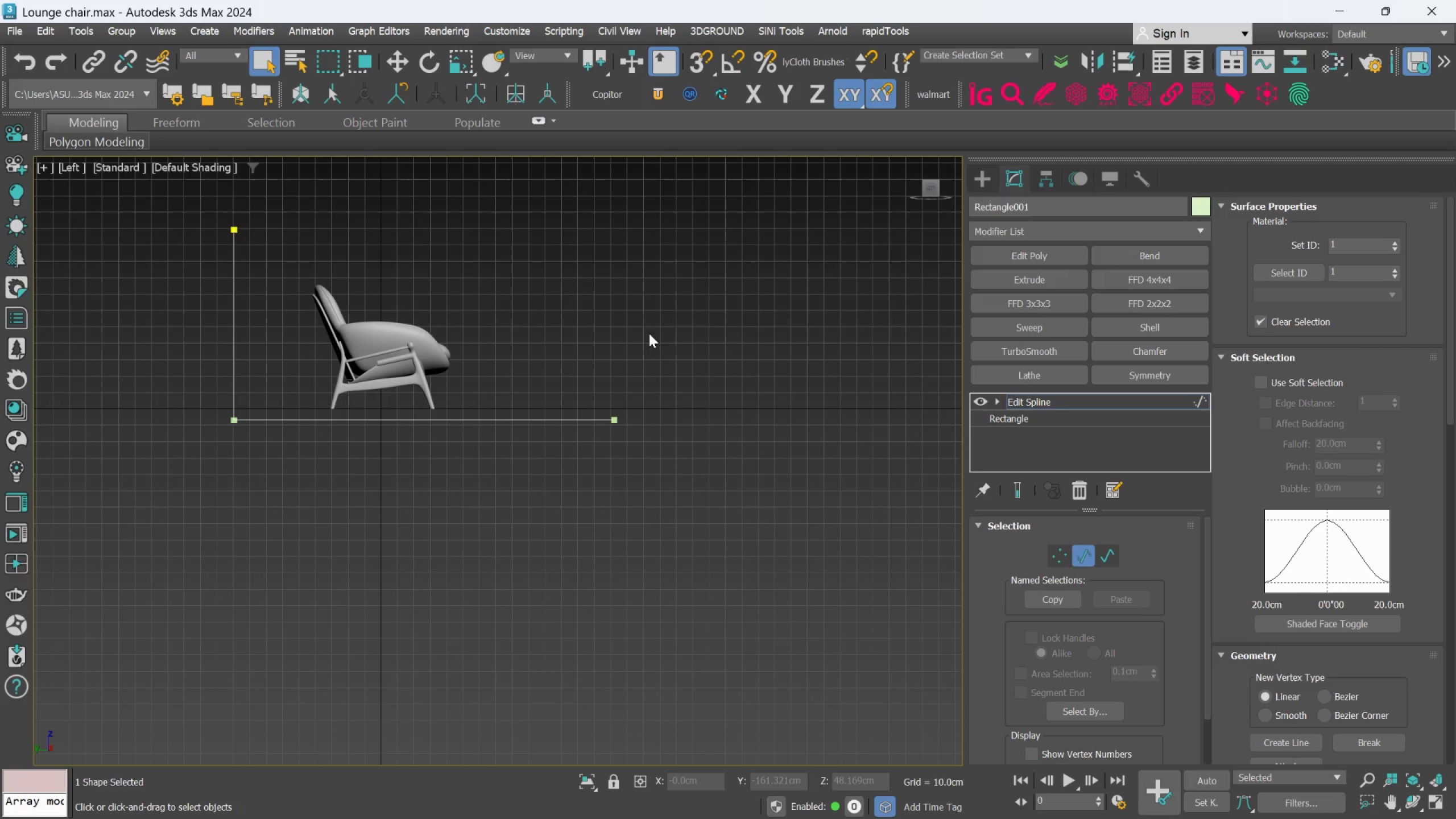 
scroll: coordinate [661, 340], scroll_direction: down, amount: 2.0
 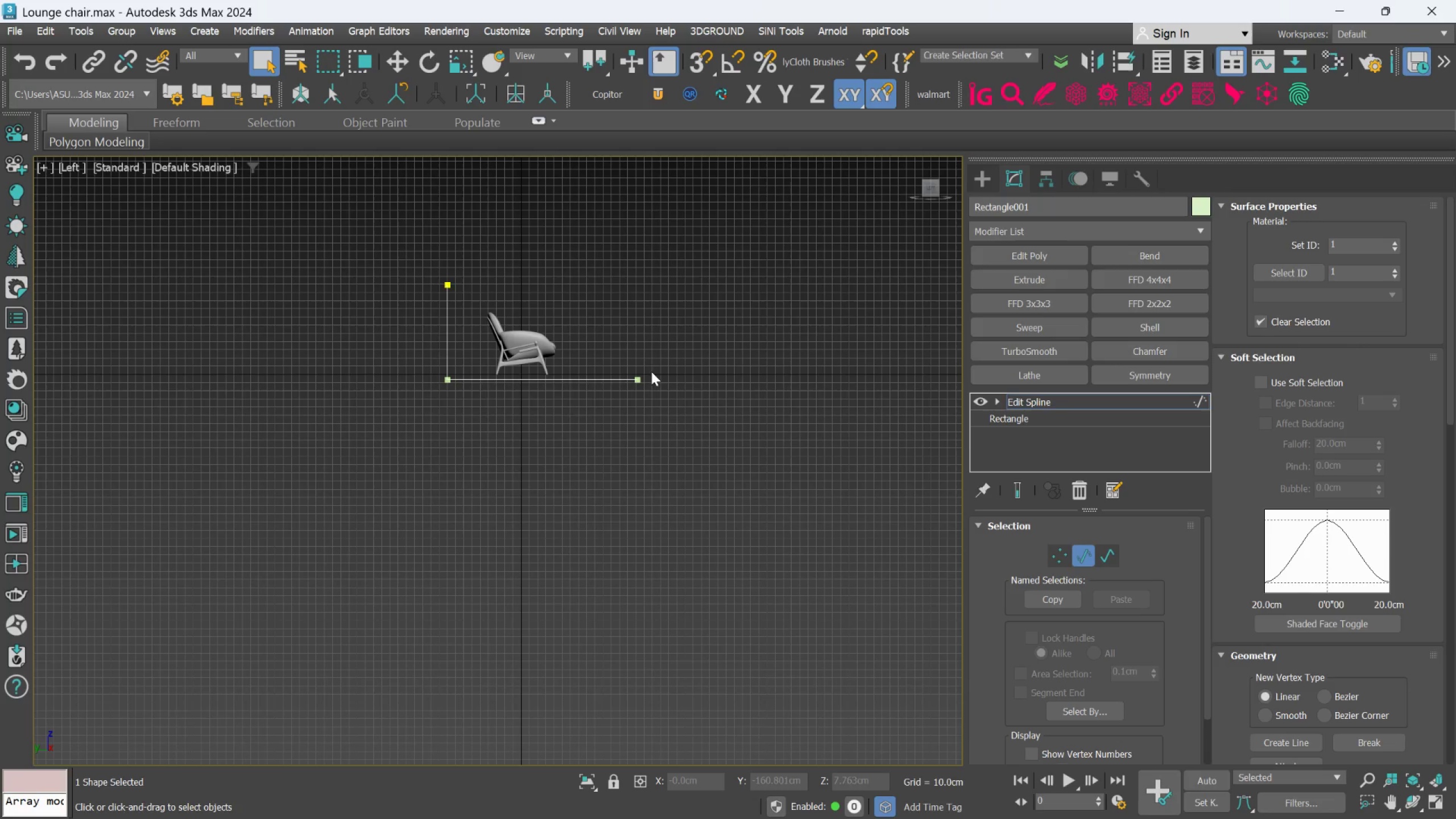 
scroll: coordinate [650, 376], scroll_direction: up, amount: 2.0
 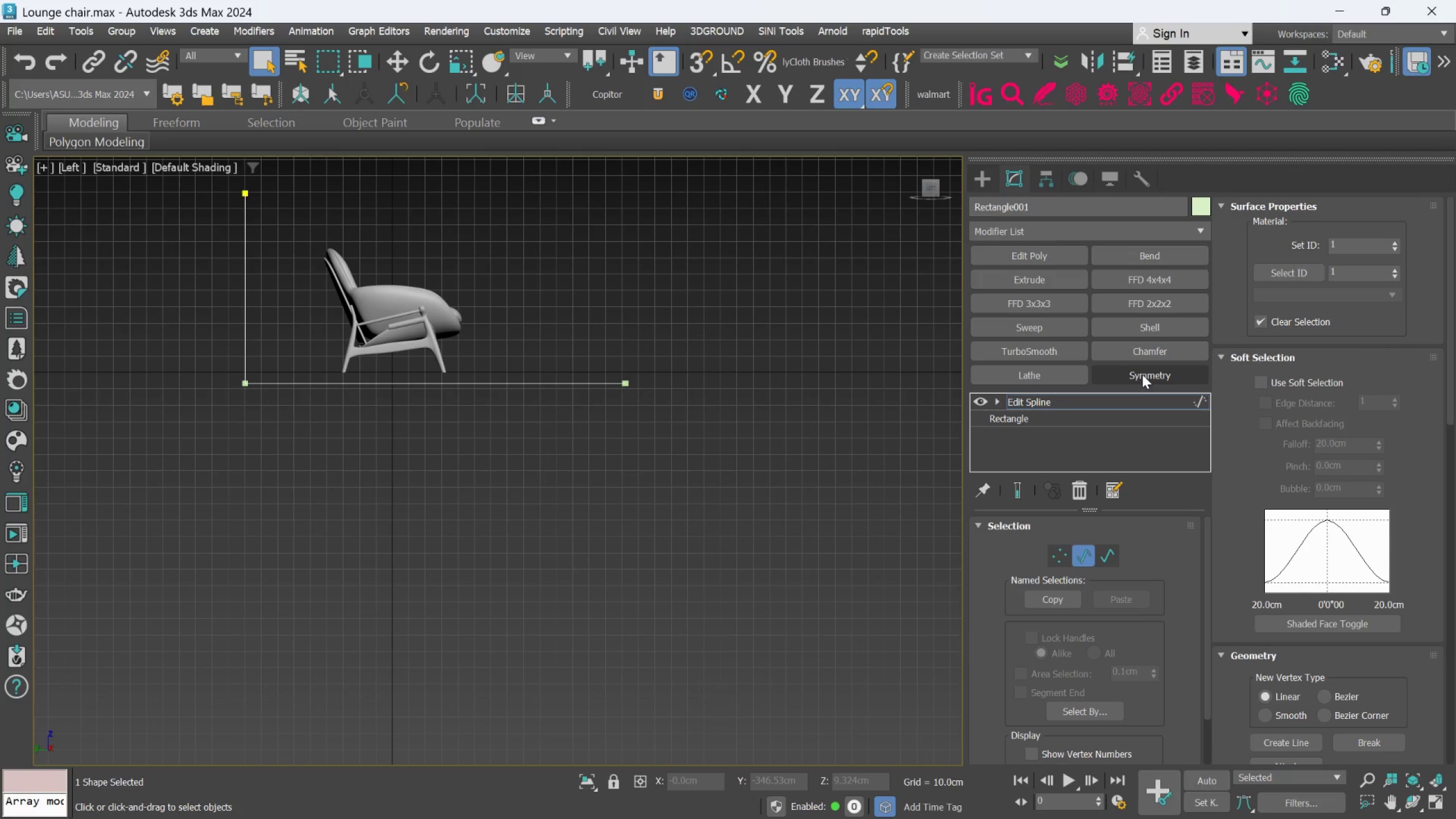 
wait(5.32)
 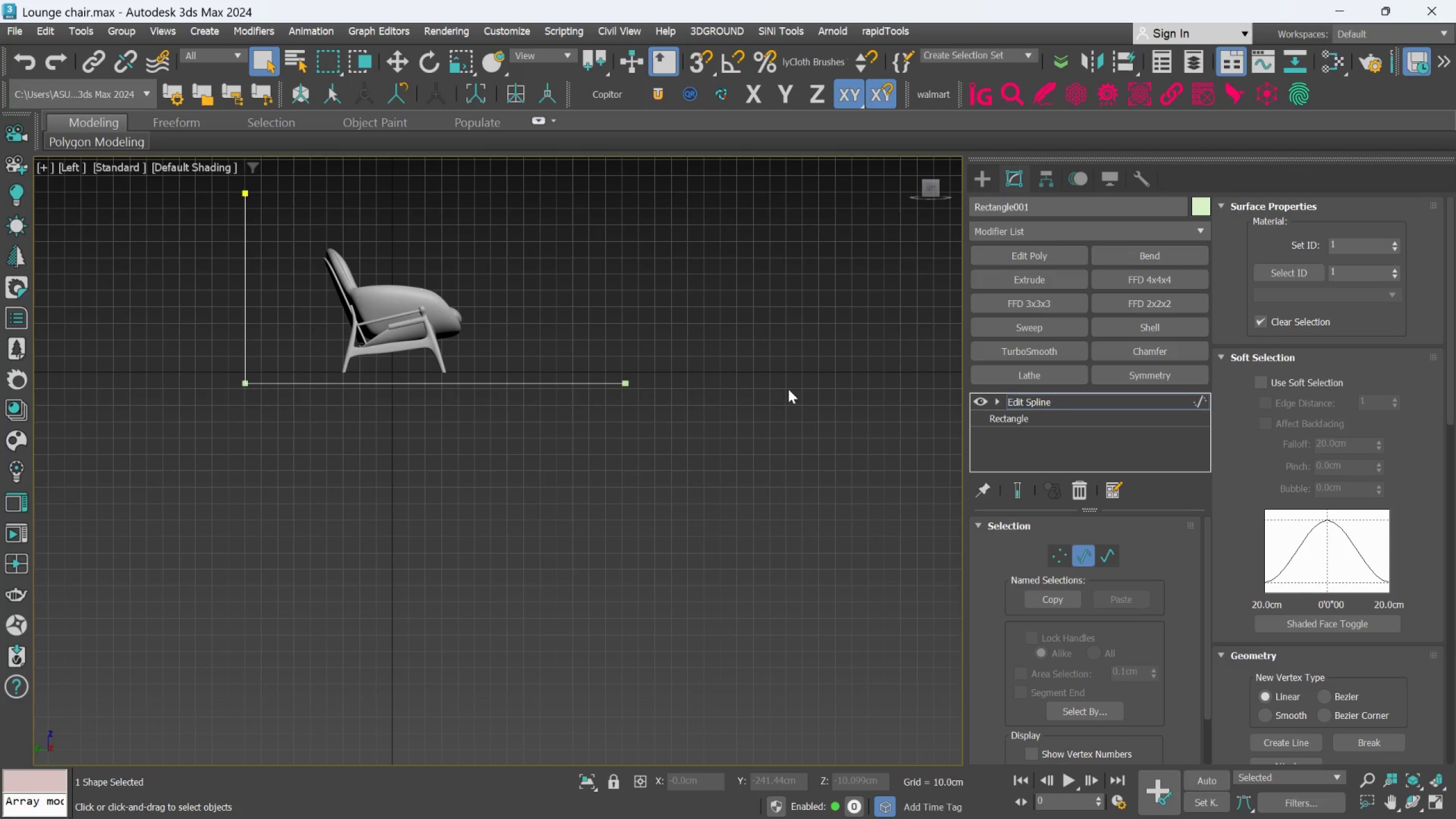 
scroll: coordinate [1337, 492], scroll_direction: down, amount: 20.0
 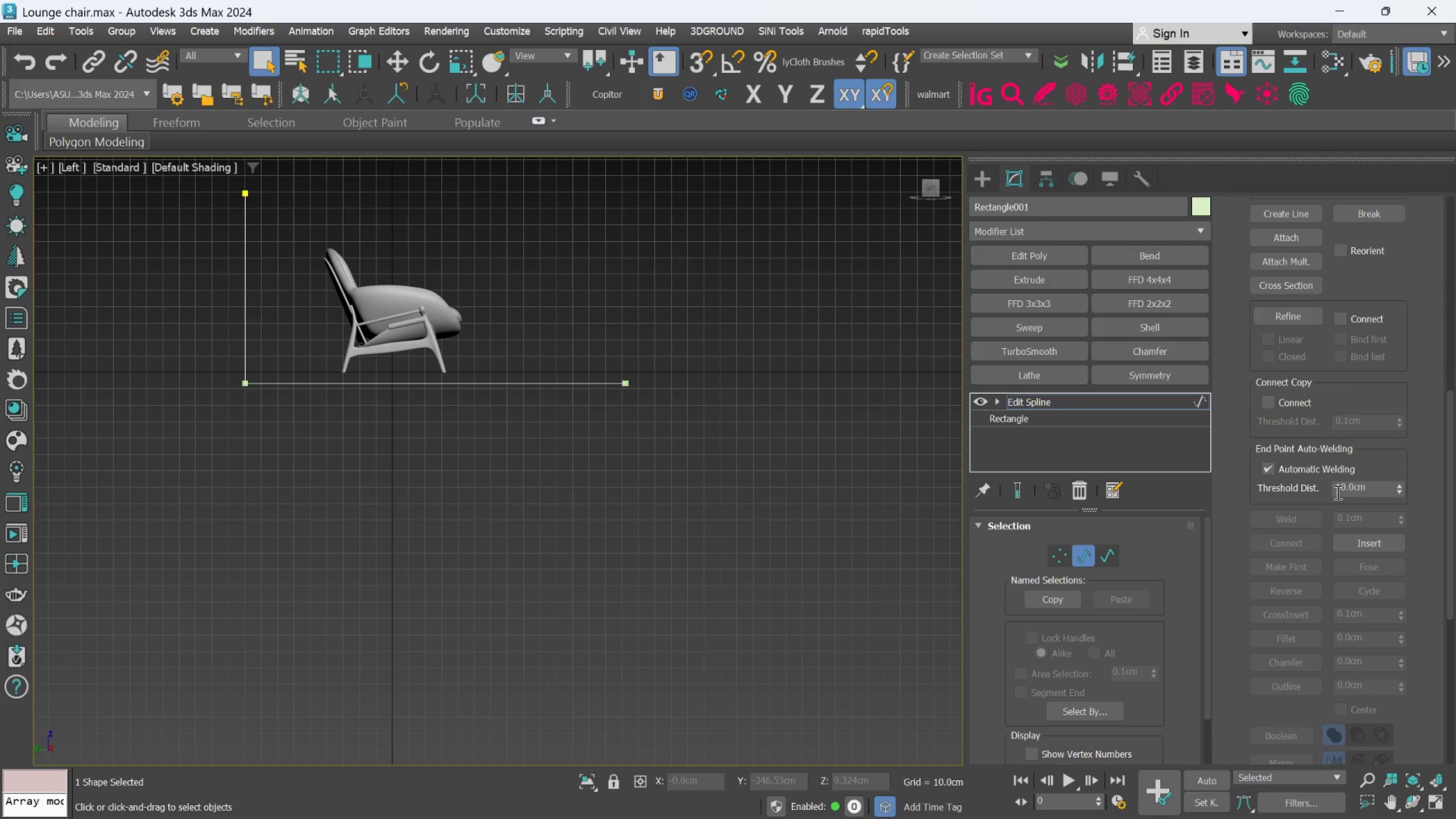 
scroll: coordinate [1323, 384], scroll_direction: up, amount: 16.0
 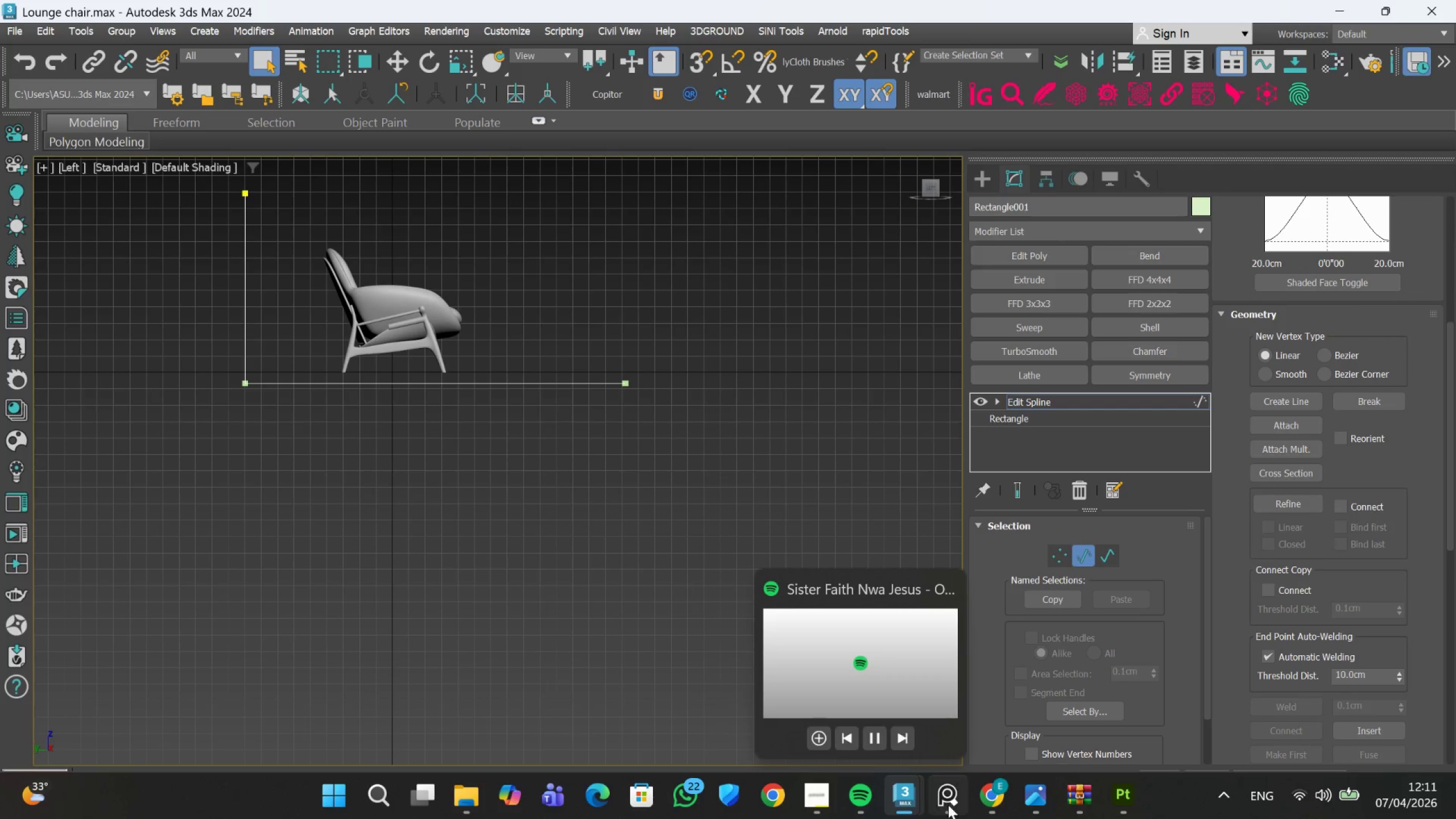 
wait(8.2)
 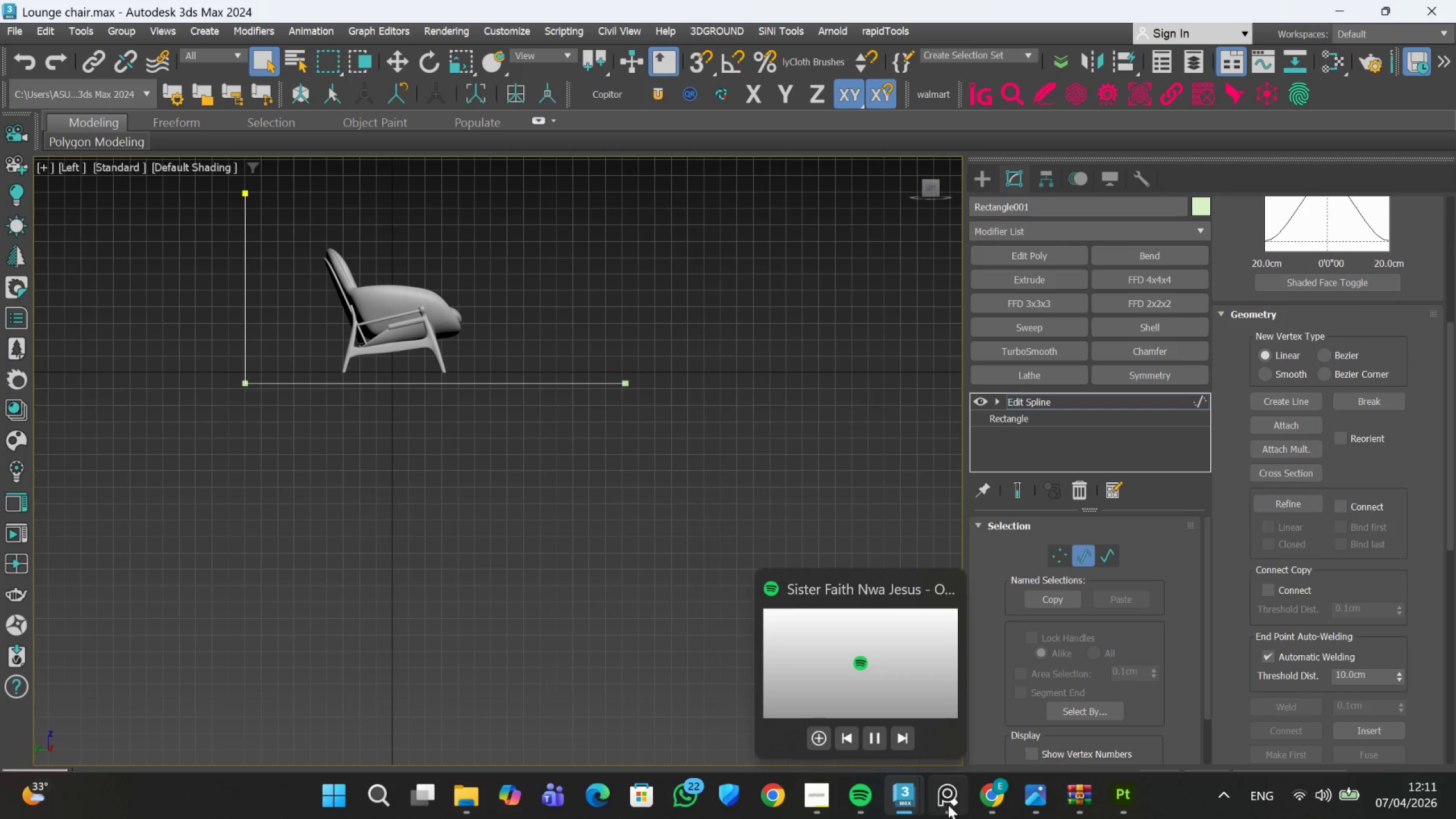 
left_click([825, 733])